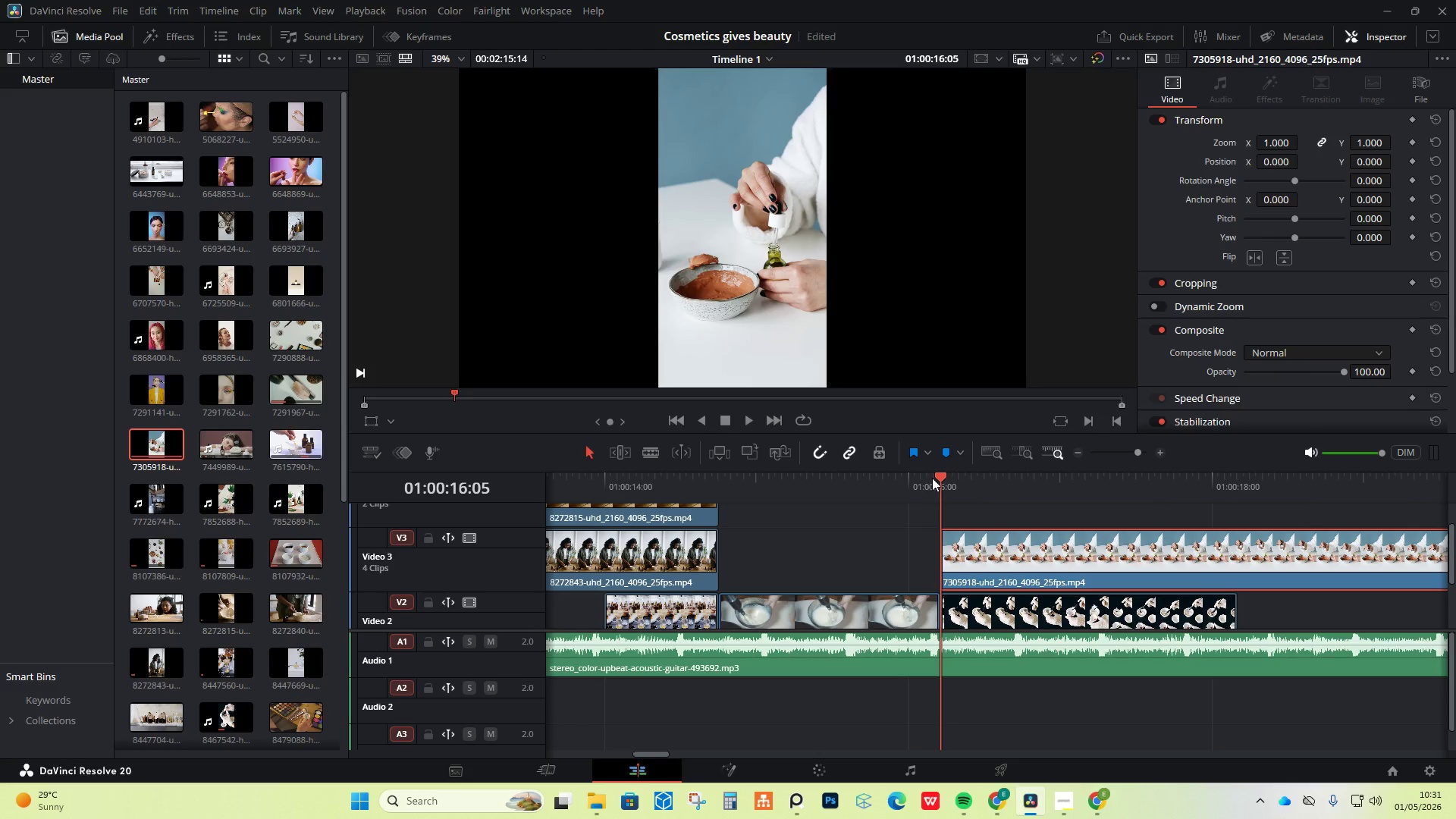 
left_click_drag(start_coordinate=[943, 475], to_coordinate=[934, 479])
 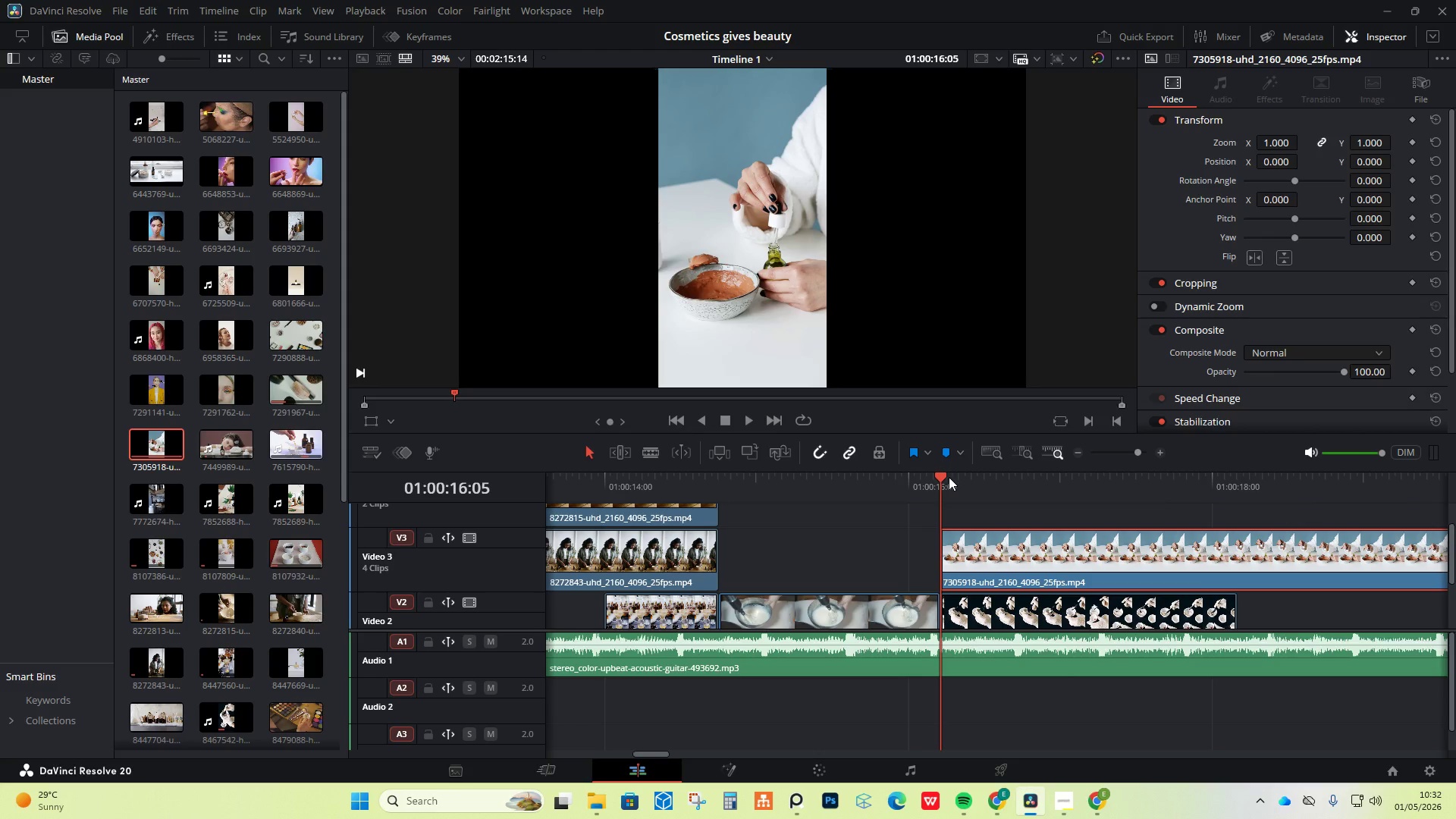 
wait(16.2)
 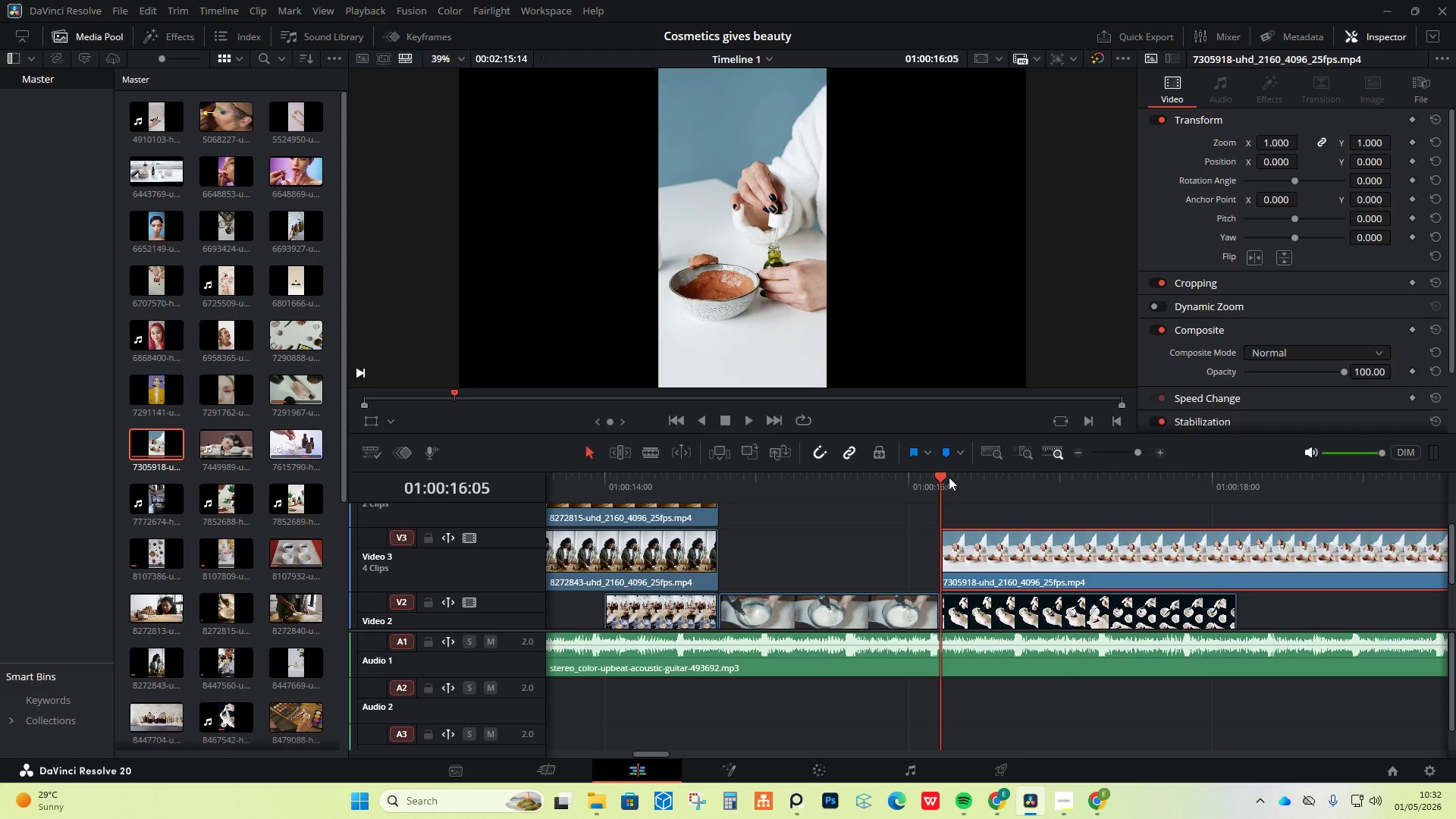 
left_click_drag(start_coordinate=[940, 475], to_coordinate=[986, 487])
 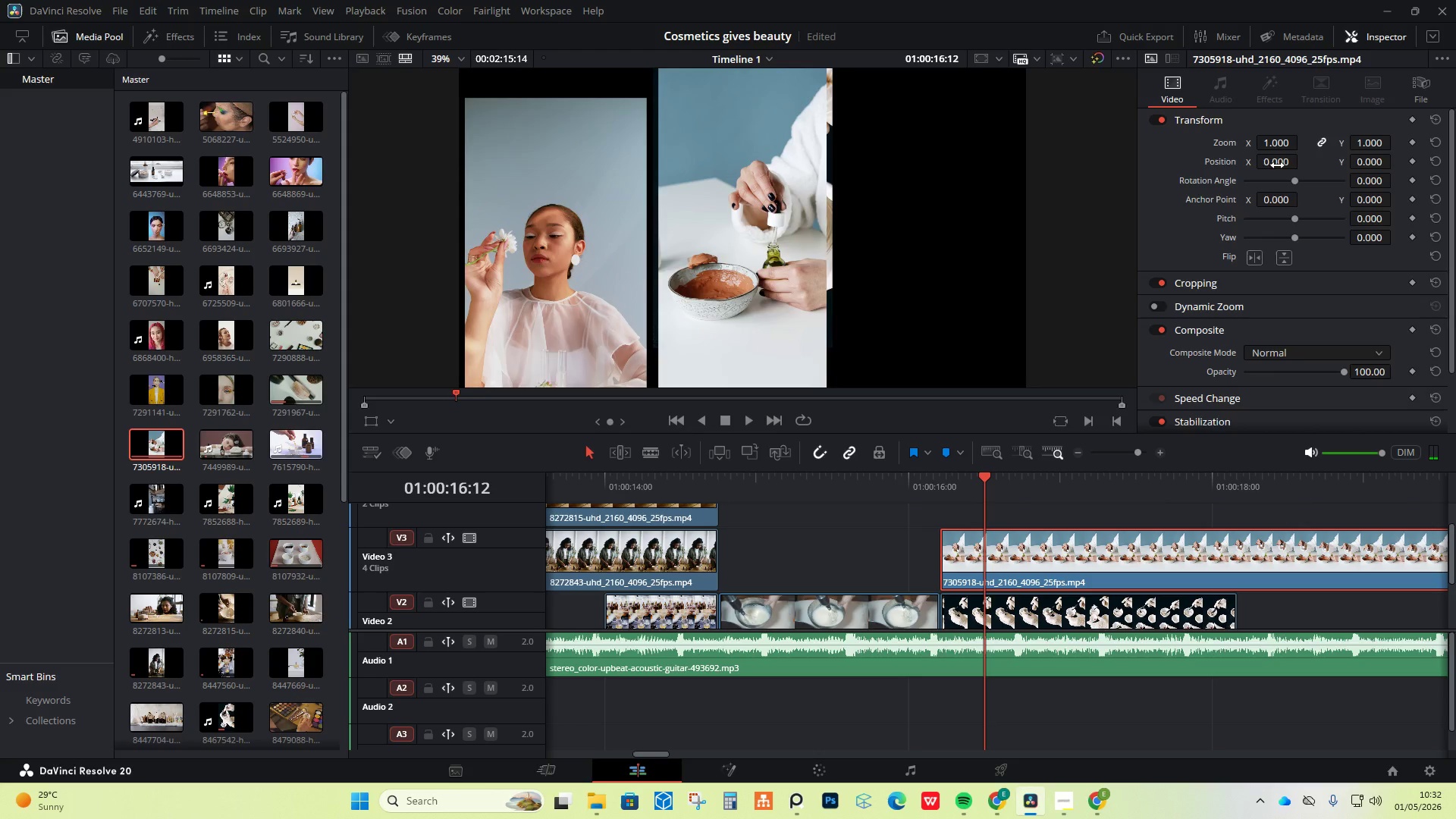 
wait(5.2)
 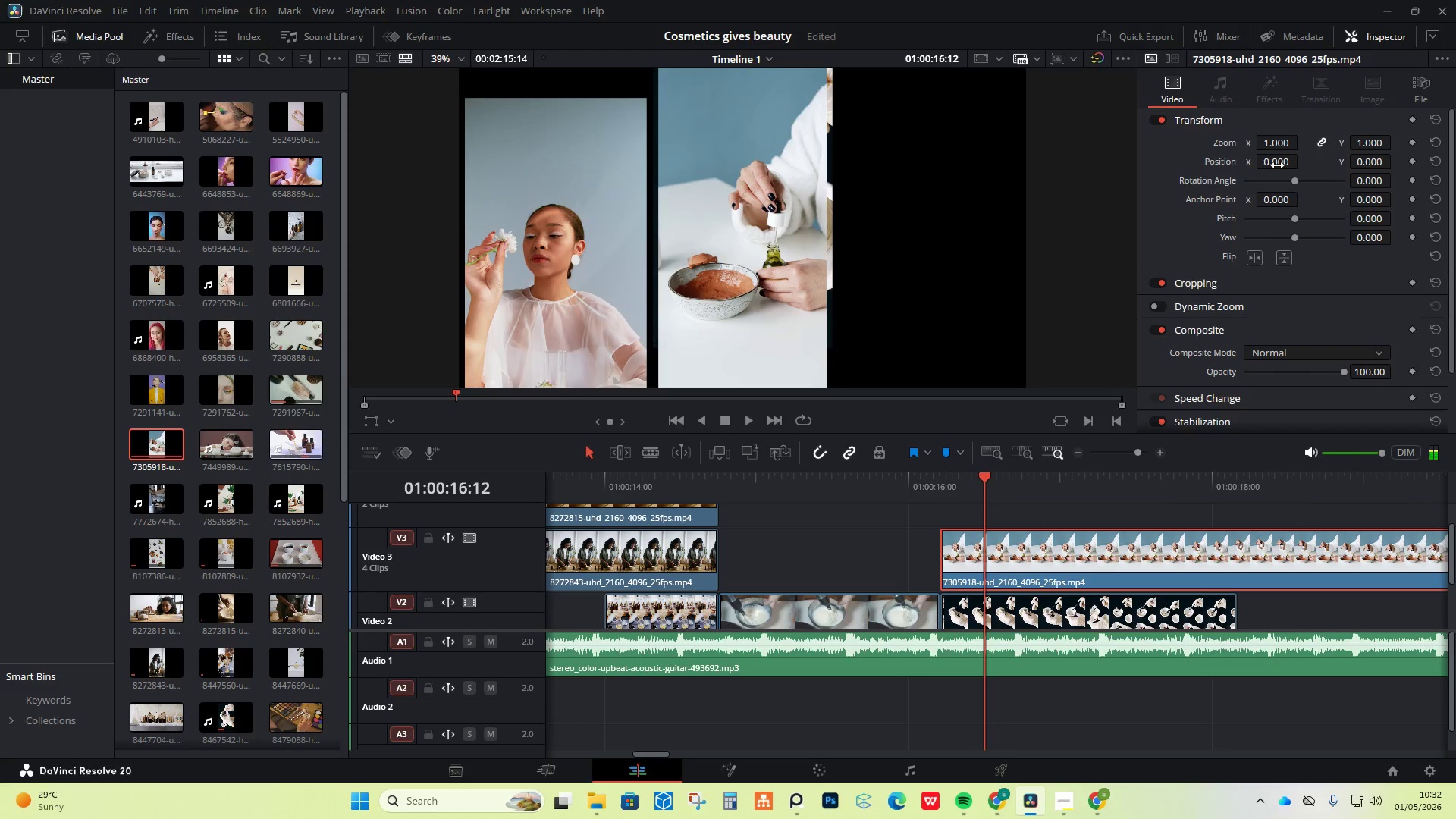 
left_click_drag(start_coordinate=[1271, 160], to_coordinate=[1364, 168])
 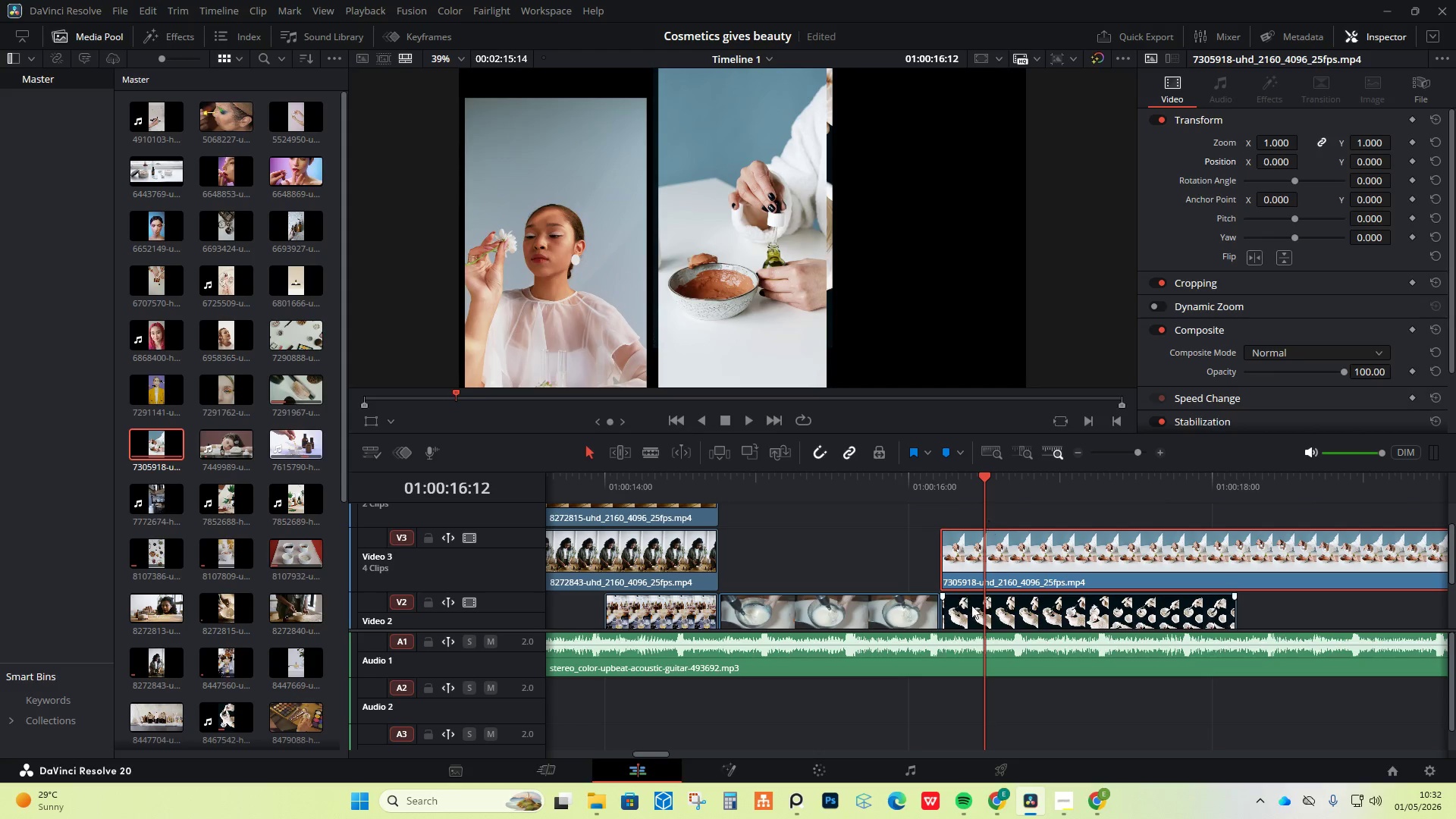 
key(Control+Z)
 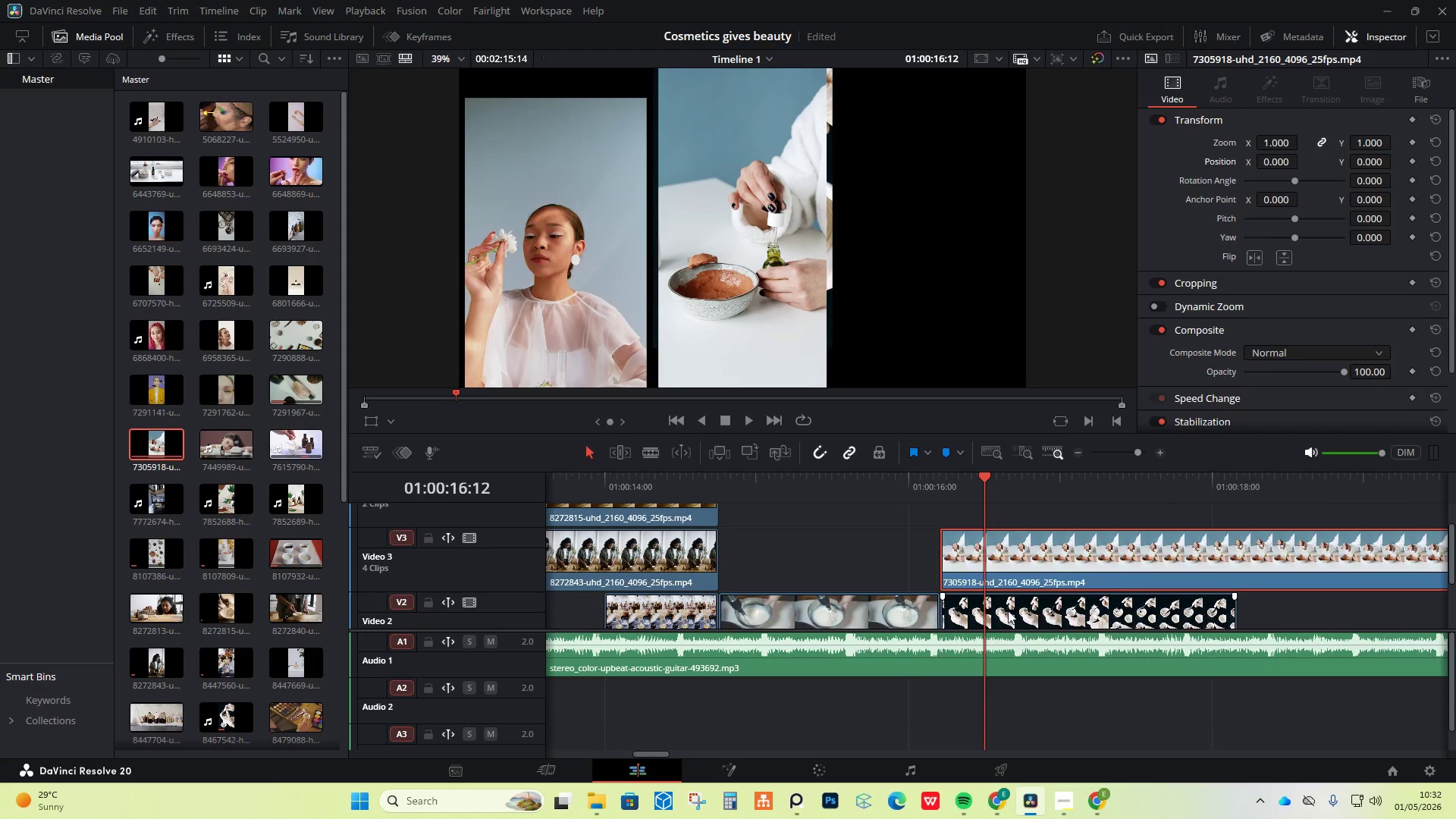 
scroll: coordinate [1009, 608], scroll_direction: none, amount: 0.0
 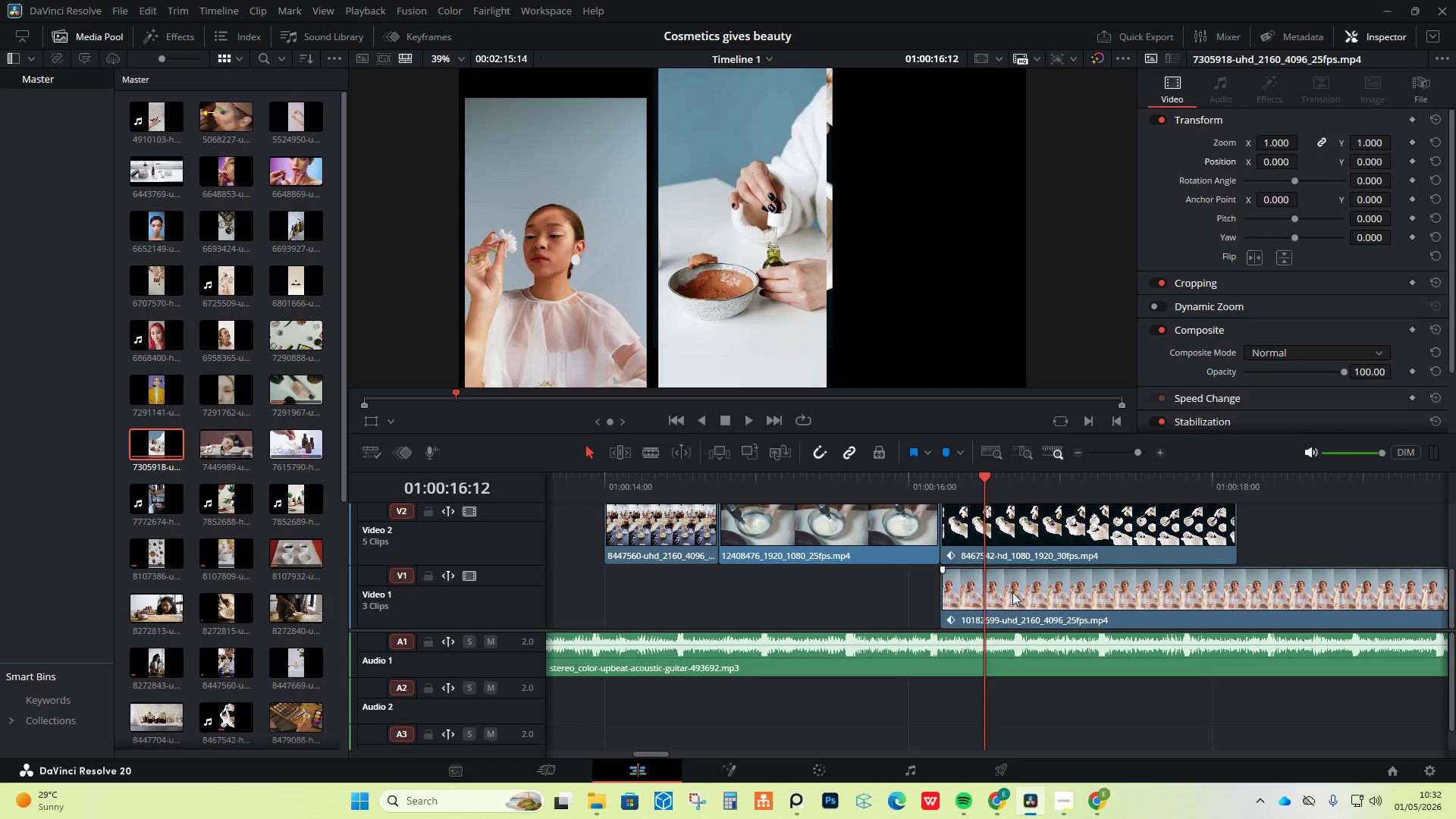 
left_click([1012, 592])
 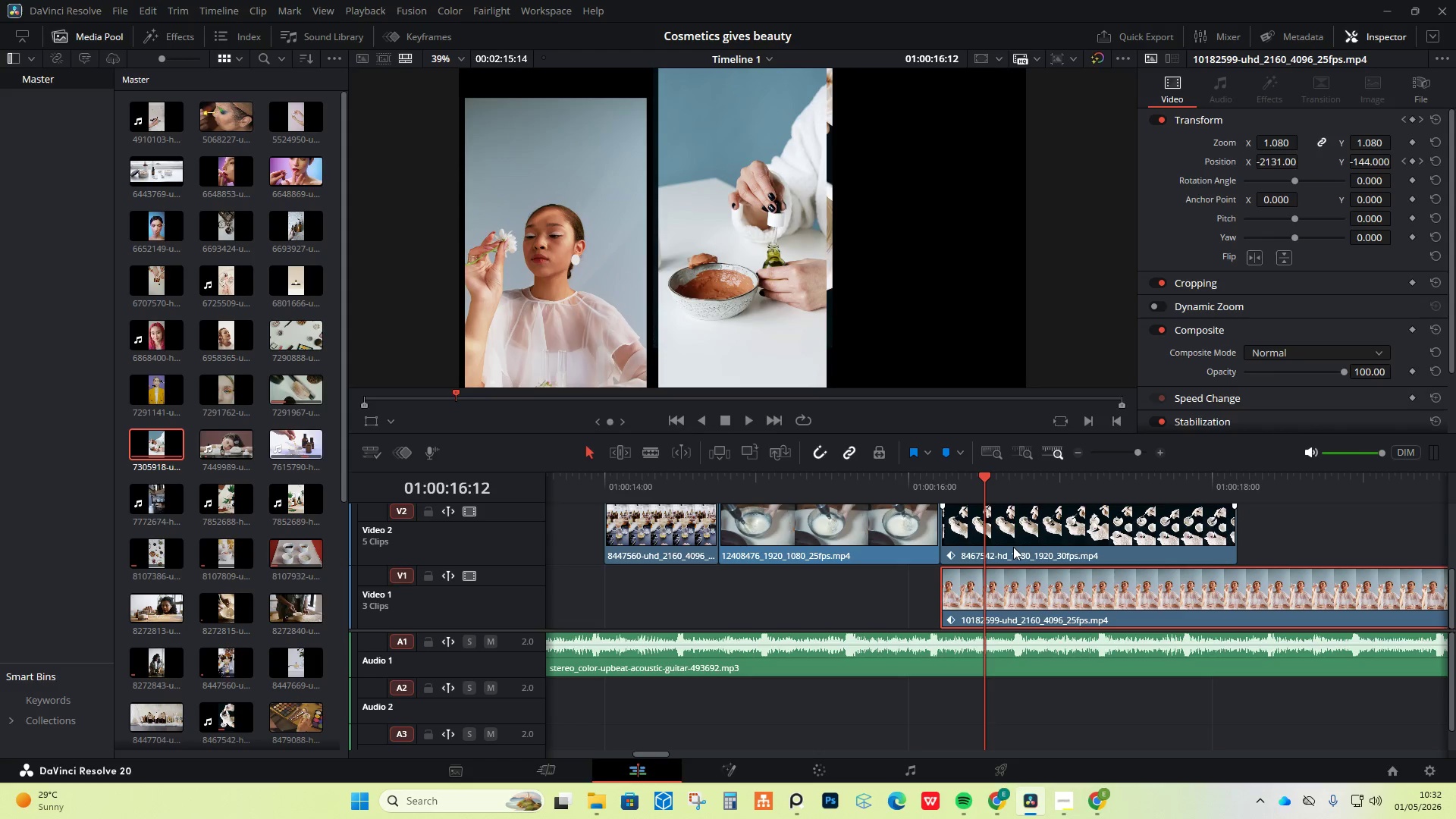 
left_click([1014, 545])
 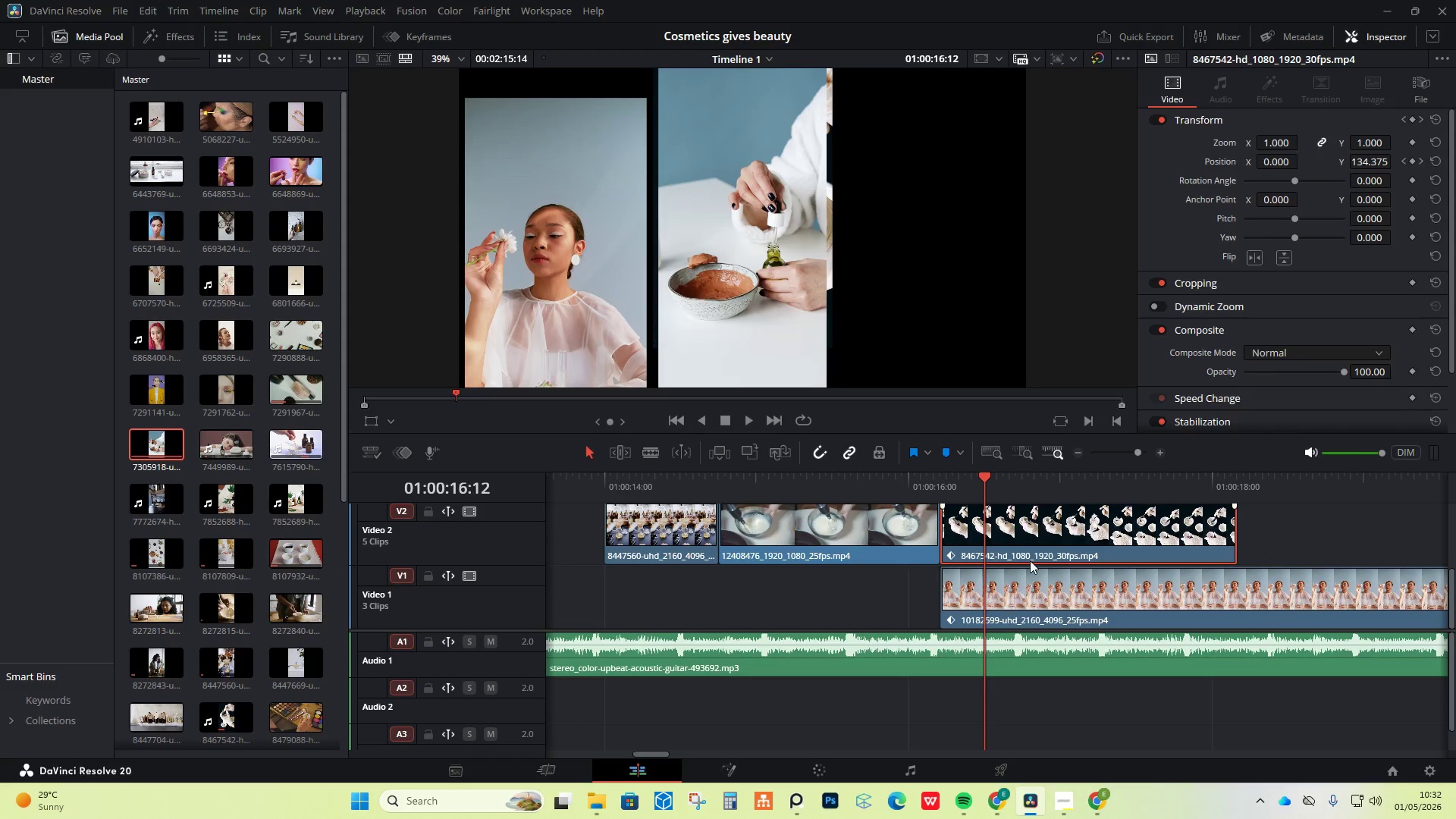 
scroll: coordinate [1030, 560], scroll_direction: up, amount: 1.0
 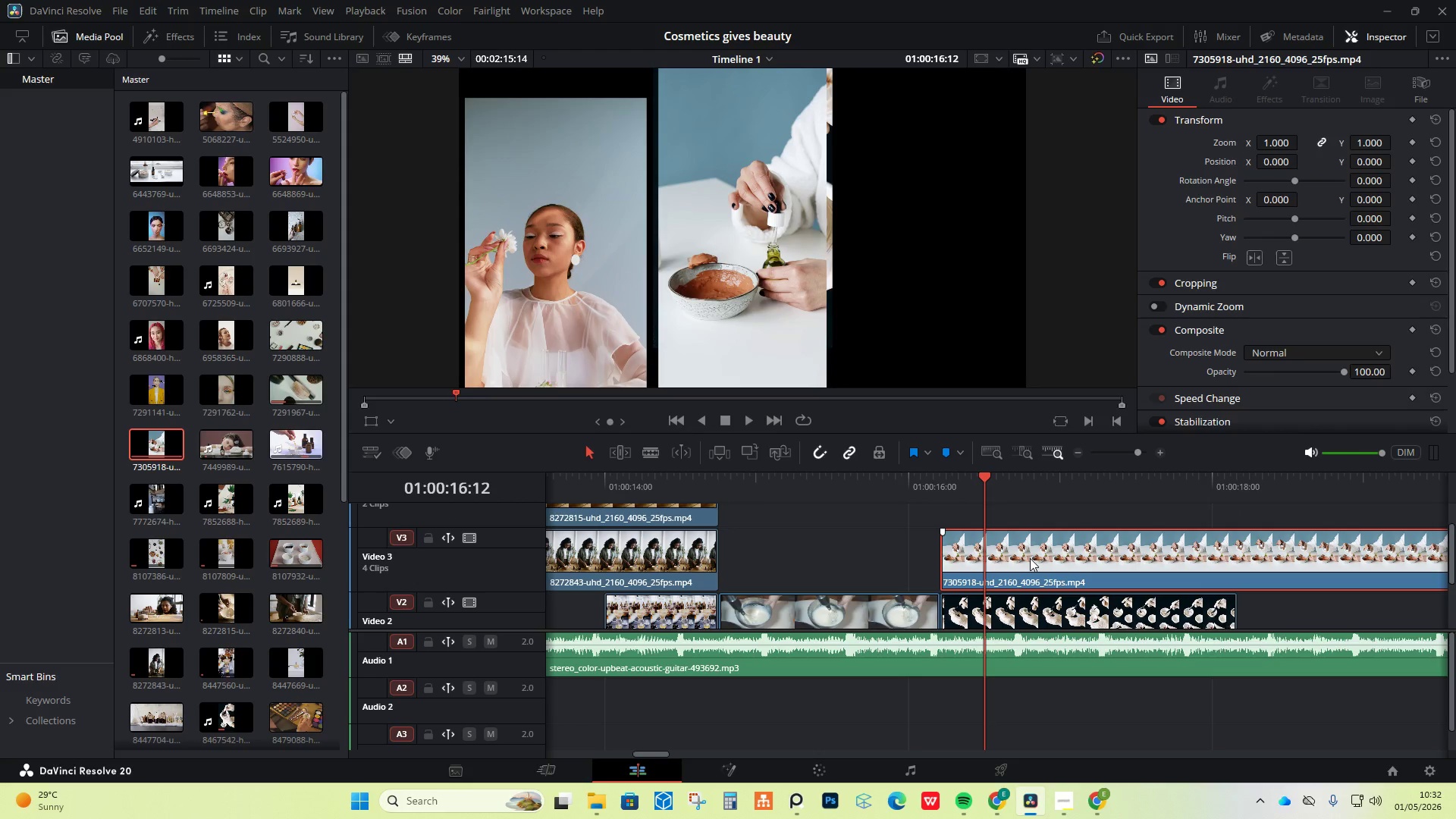 
left_click([1030, 558])
 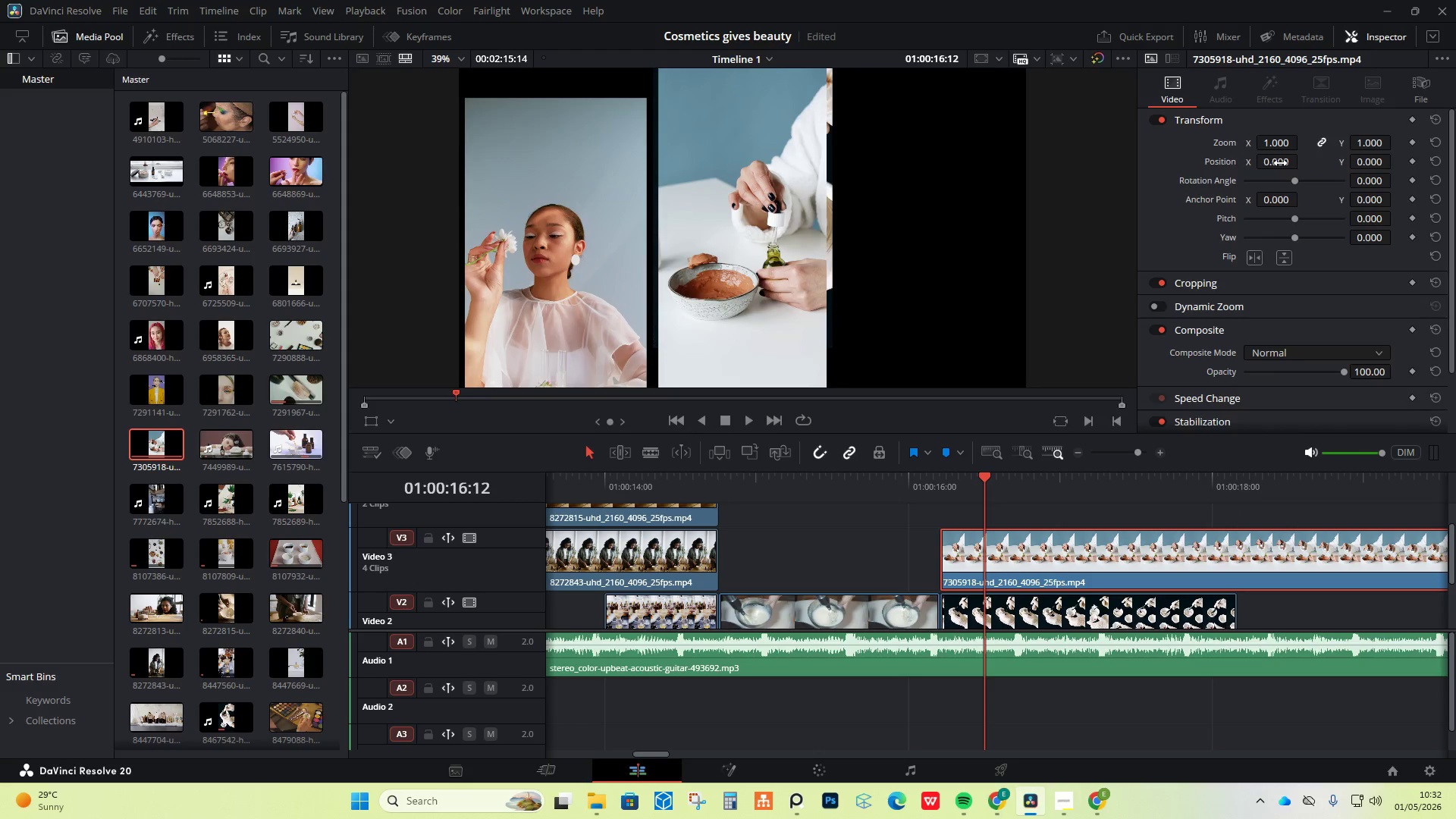 
left_click_drag(start_coordinate=[1276, 163], to_coordinate=[761, 409])
 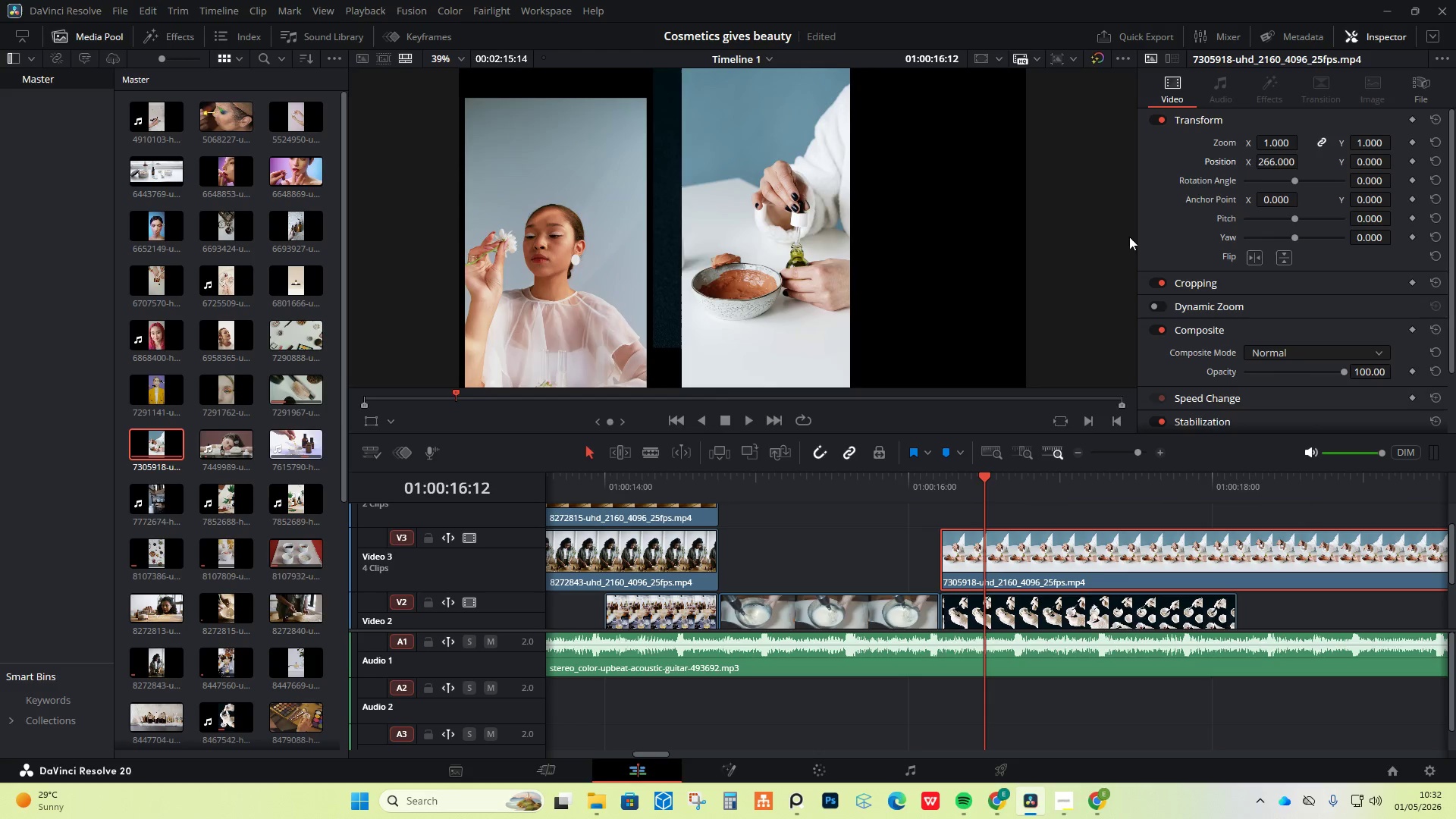 
key(Control+Z)
 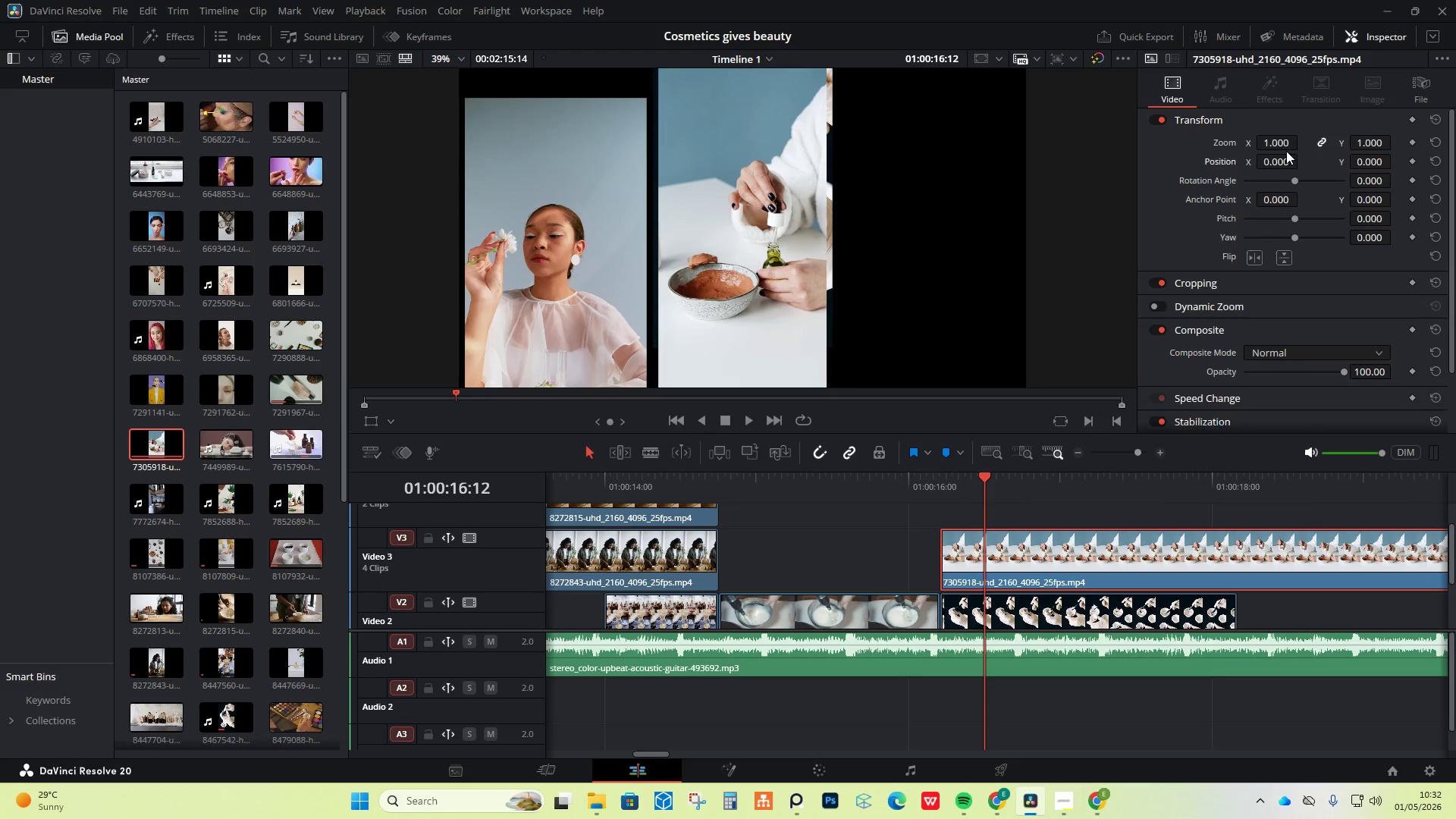 
left_click_drag(start_coordinate=[1275, 162], to_coordinate=[726, 418])
 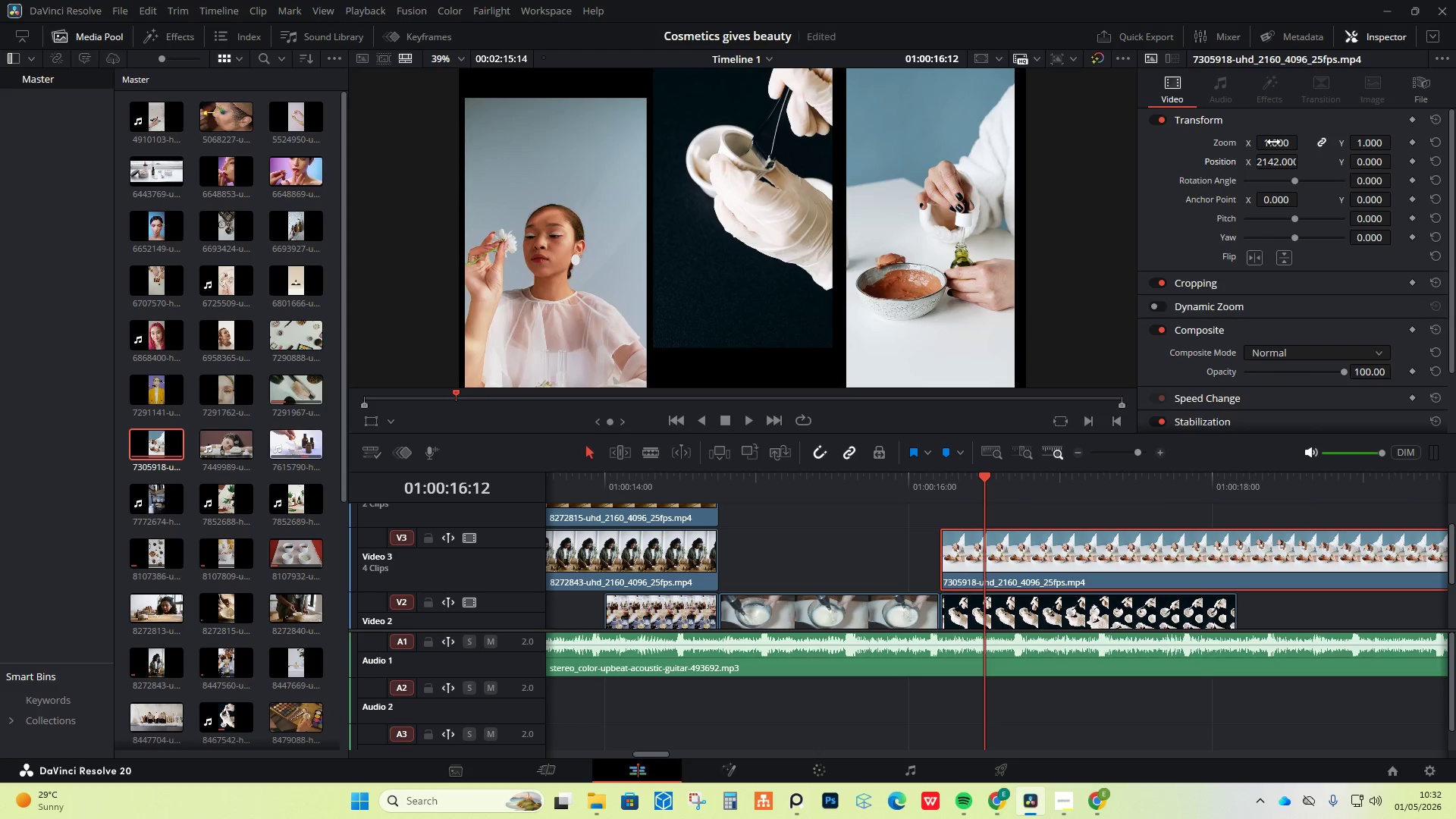 
left_click_drag(start_coordinate=[1273, 142], to_coordinate=[1278, 142])
 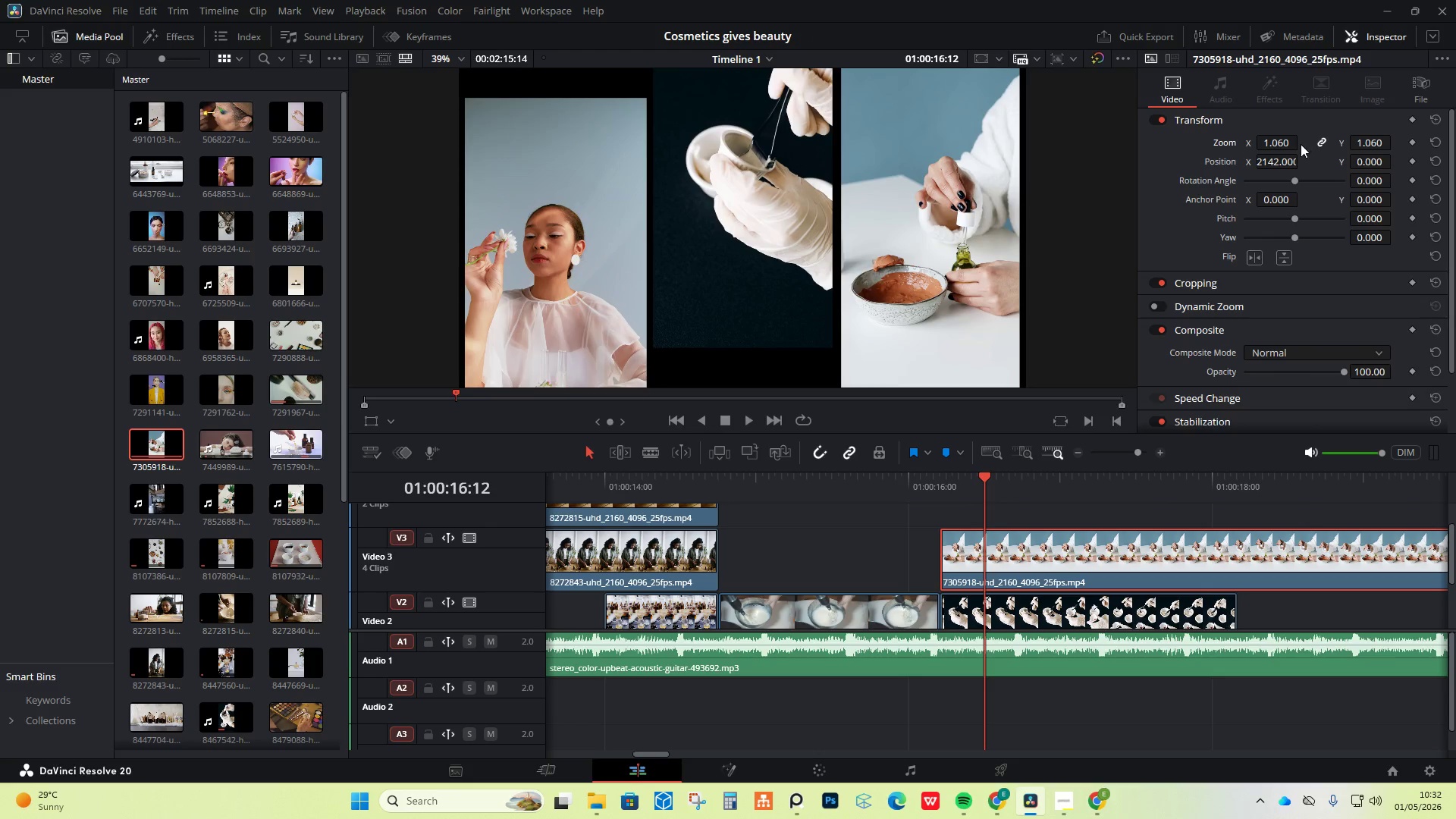 
wait(7.44)
 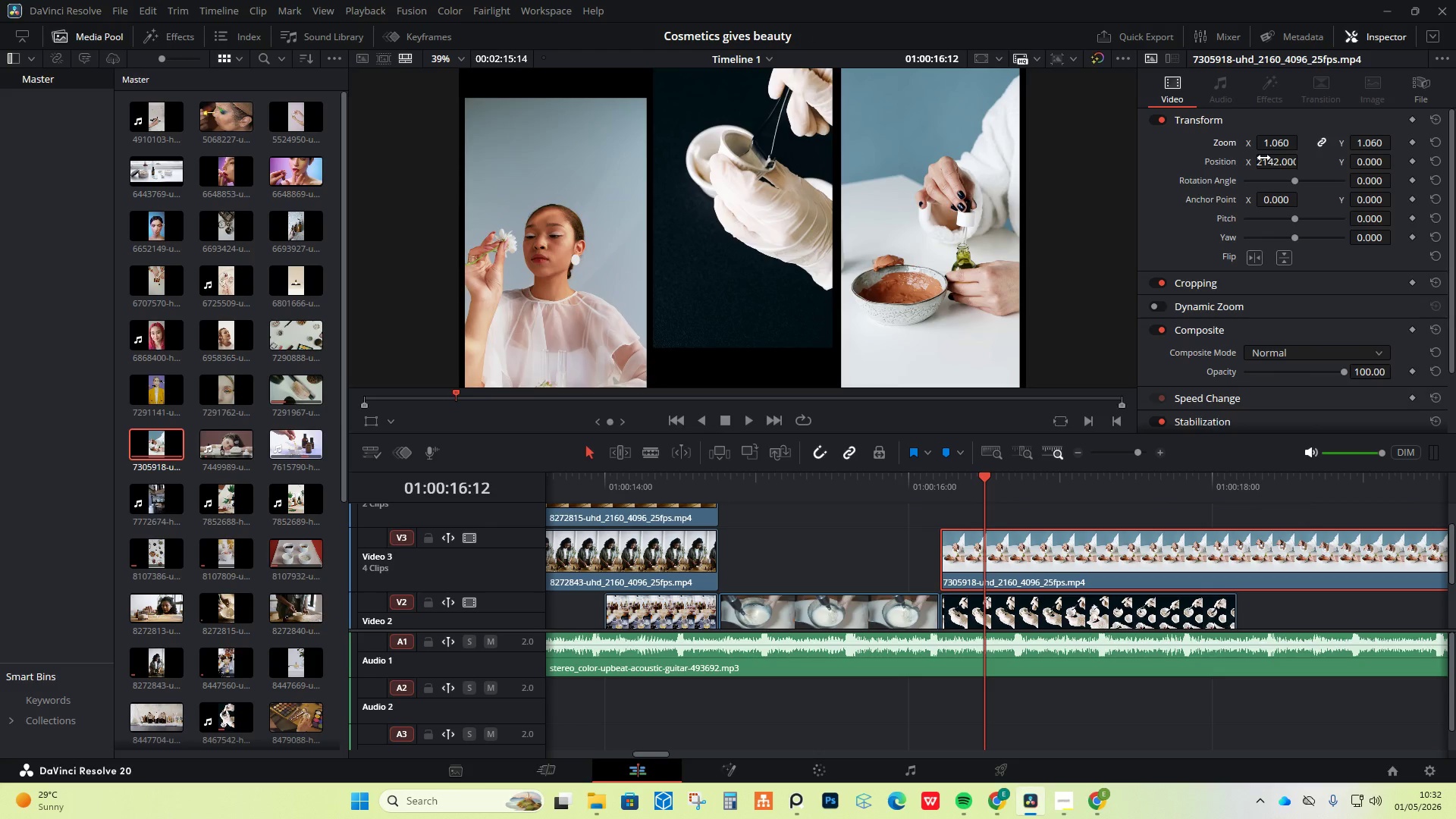 
left_click_drag(start_coordinate=[985, 475], to_coordinate=[952, 480])
 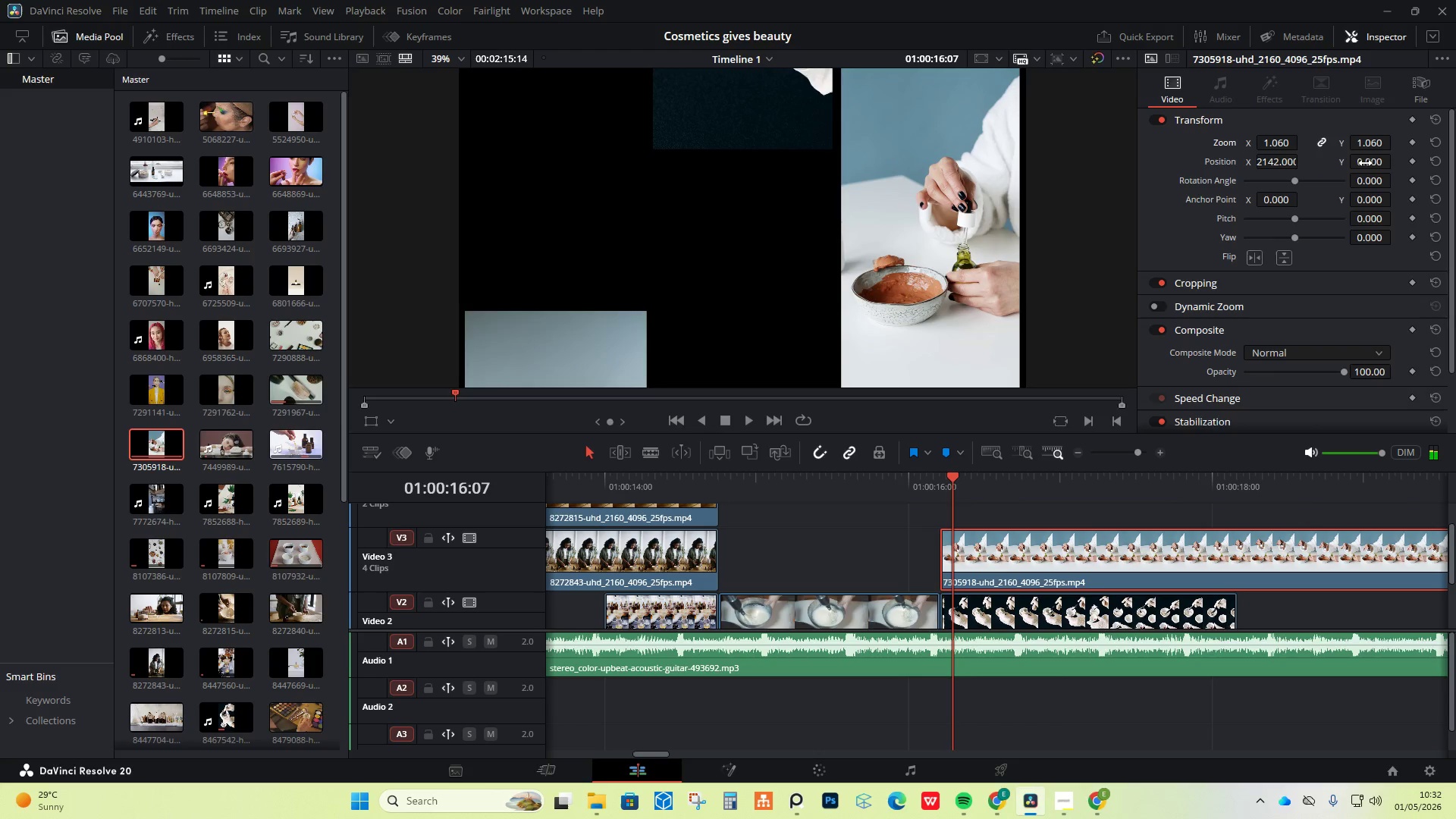 
left_click_drag(start_coordinate=[1365, 163], to_coordinate=[591, 184])
 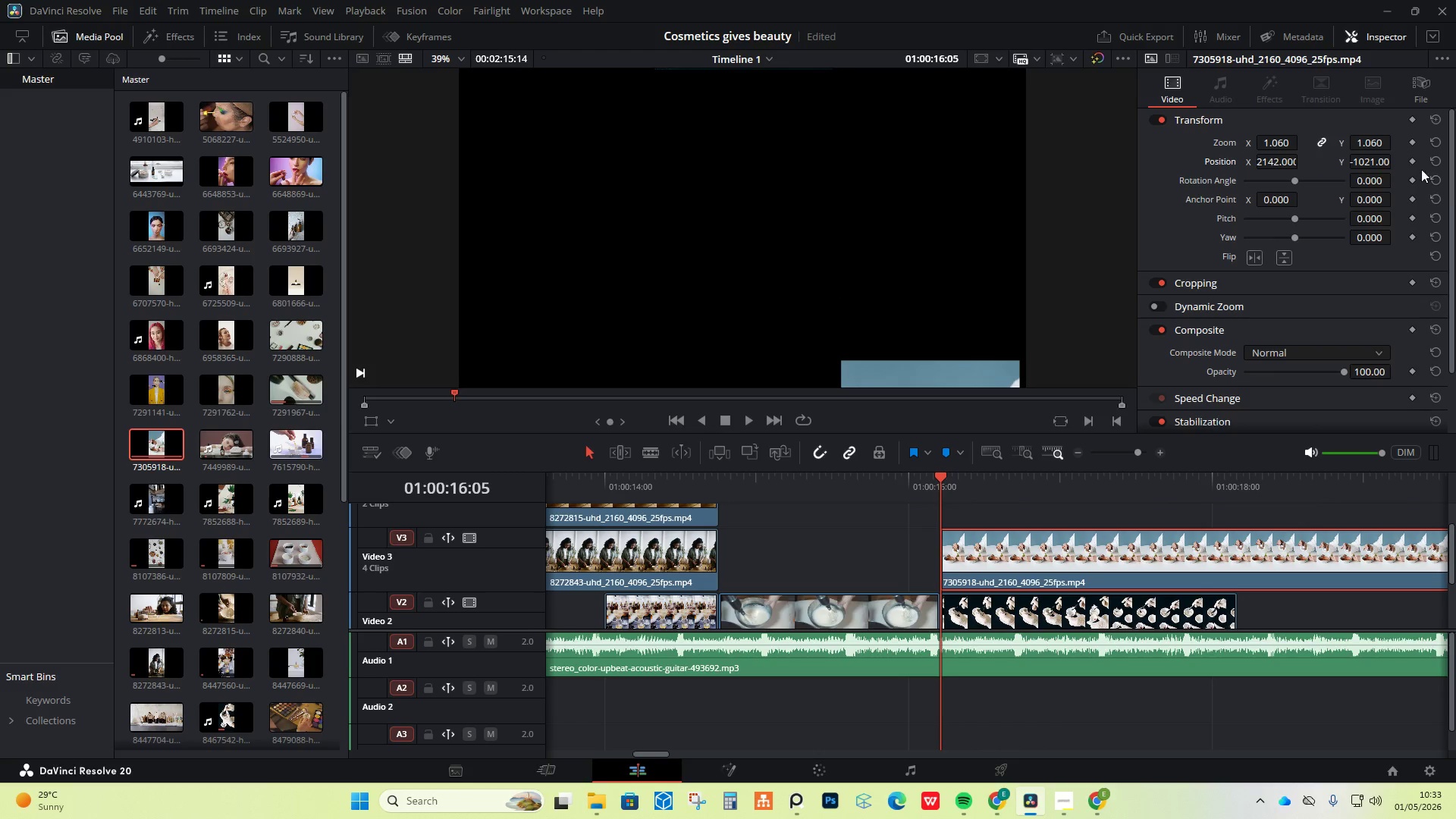 
left_click_drag(start_coordinate=[1371, 163], to_coordinate=[1294, 170])
 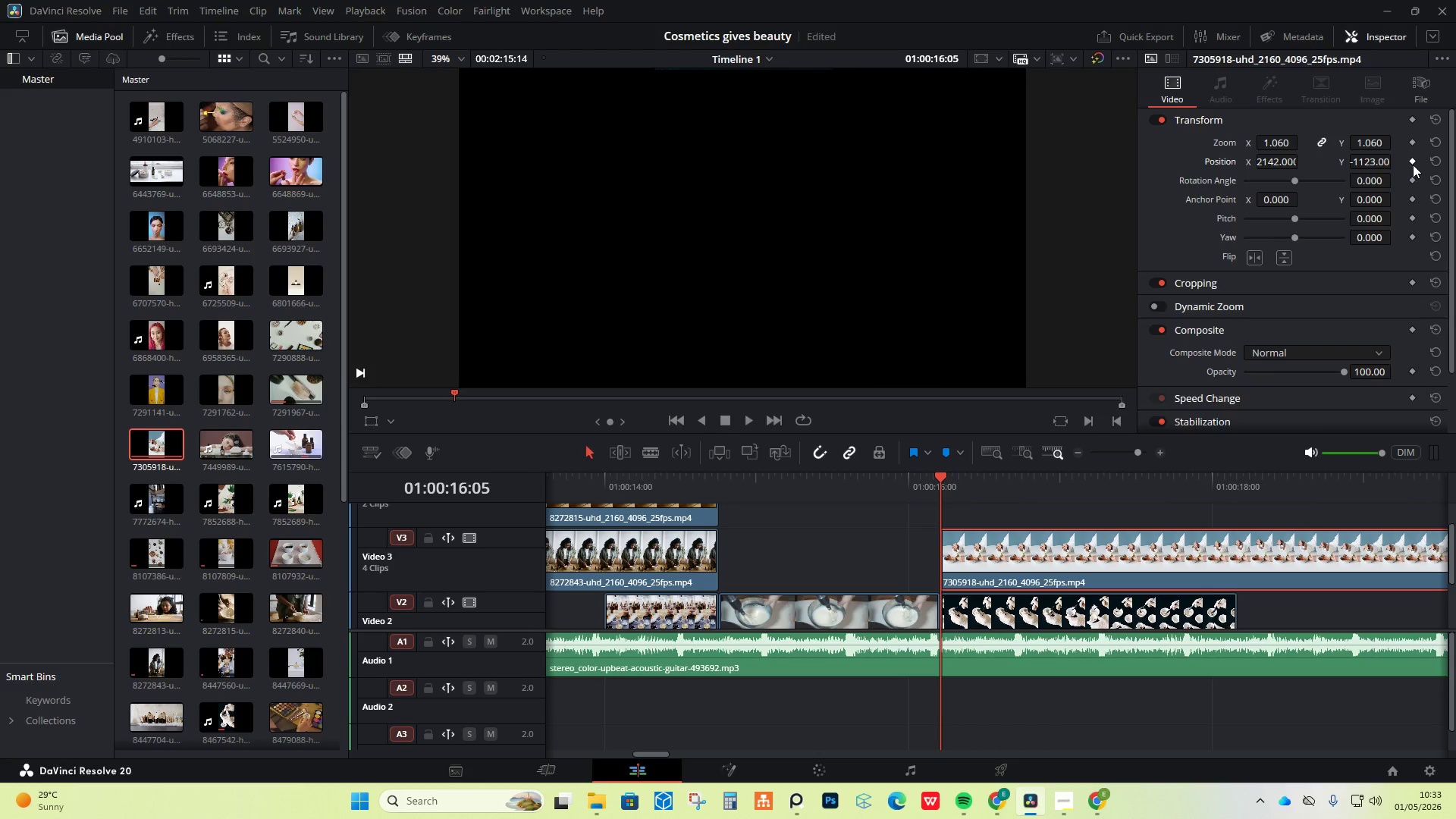 
left_click([1413, 165])
 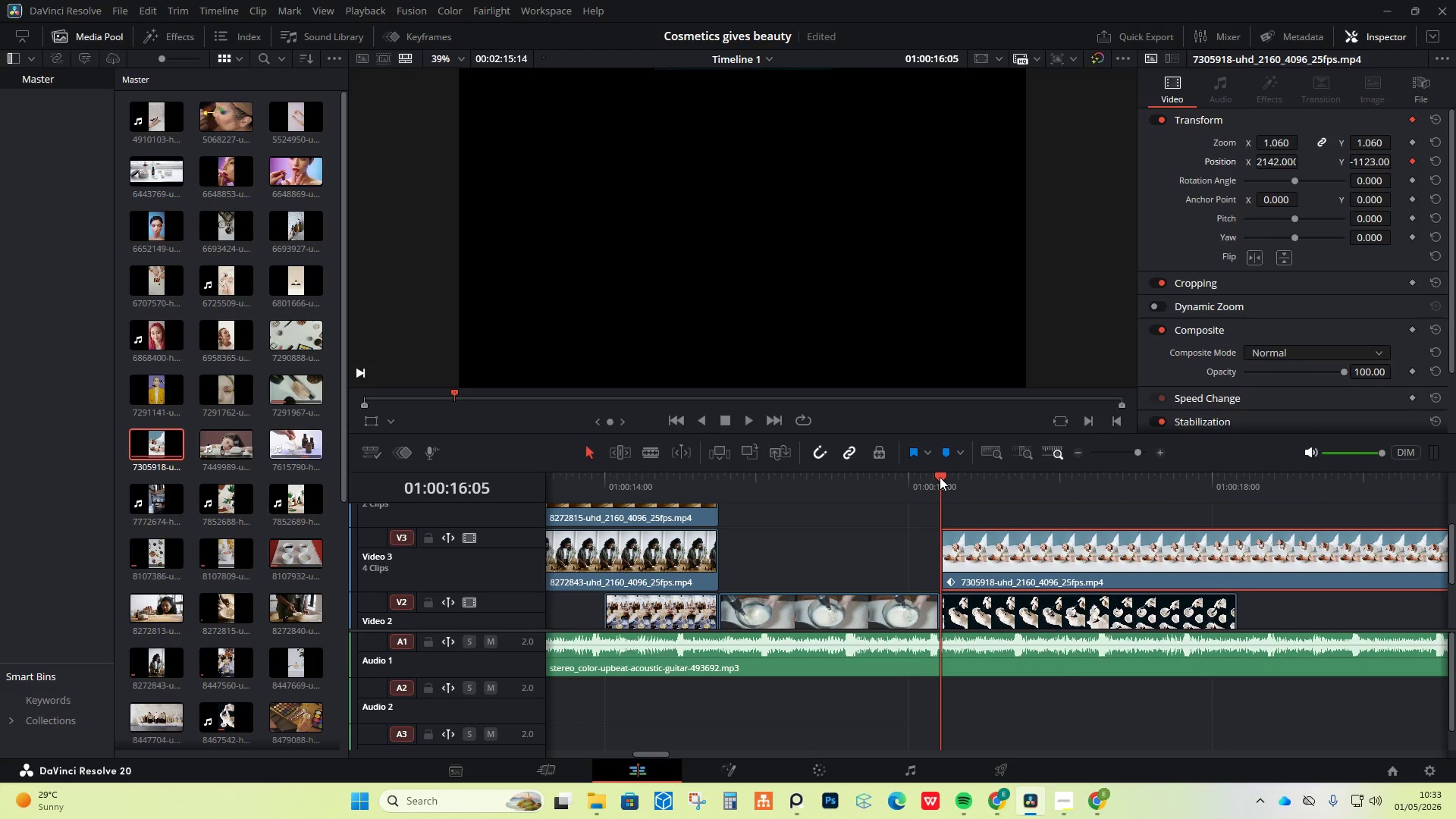 
left_click_drag(start_coordinate=[940, 476], to_coordinate=[991, 489])
 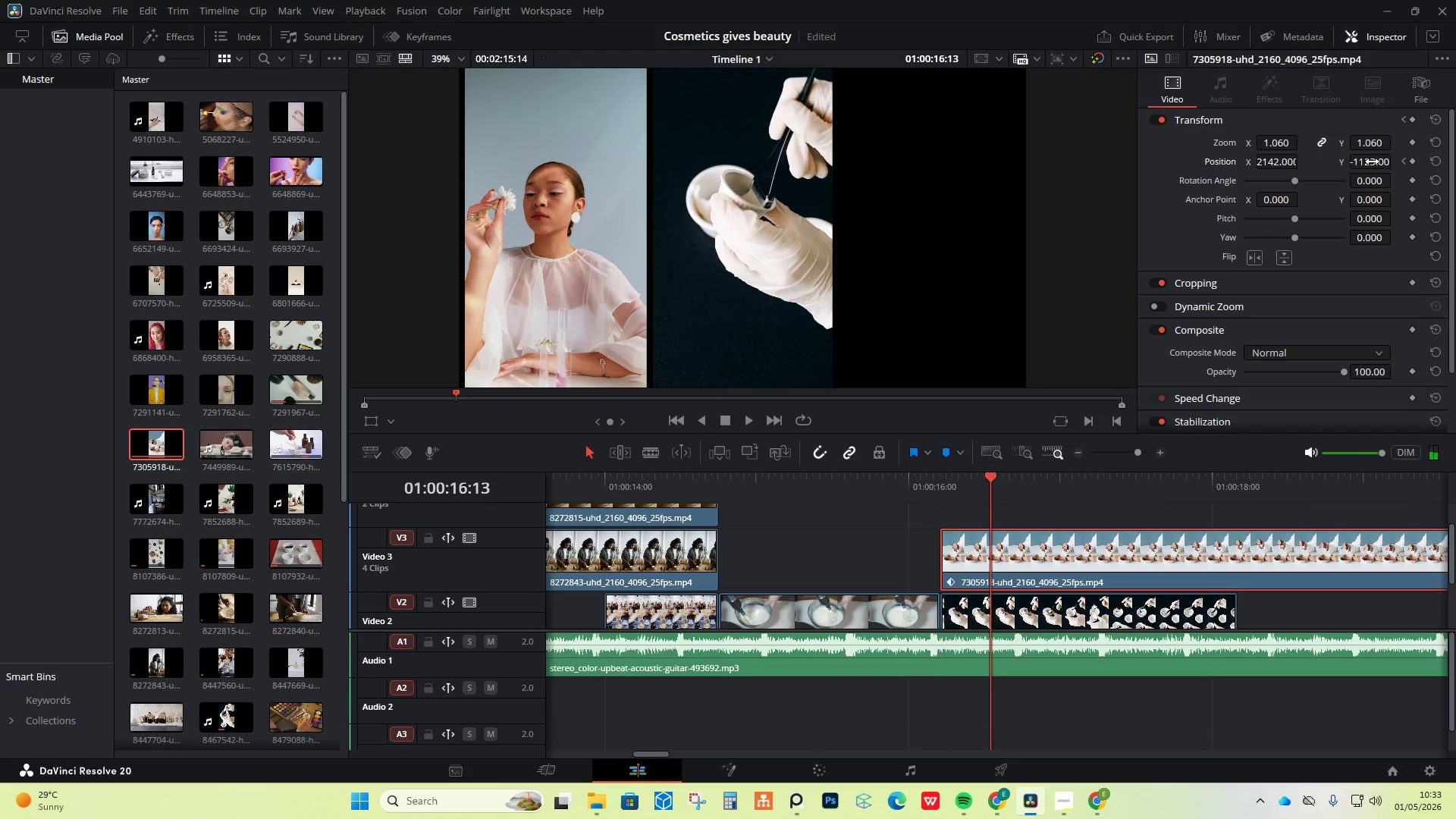 
double_click([1373, 160])
 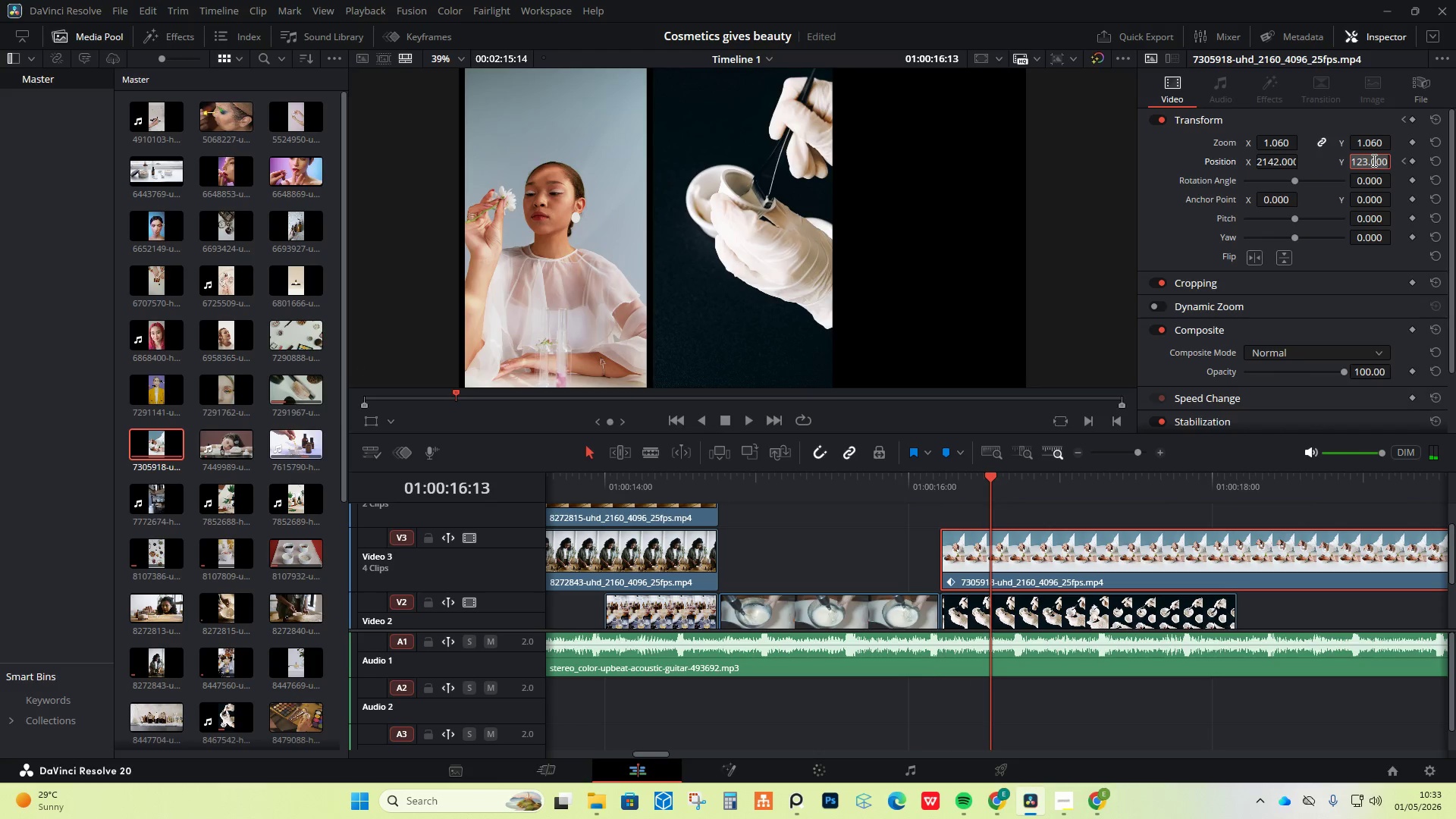 
key(0)
 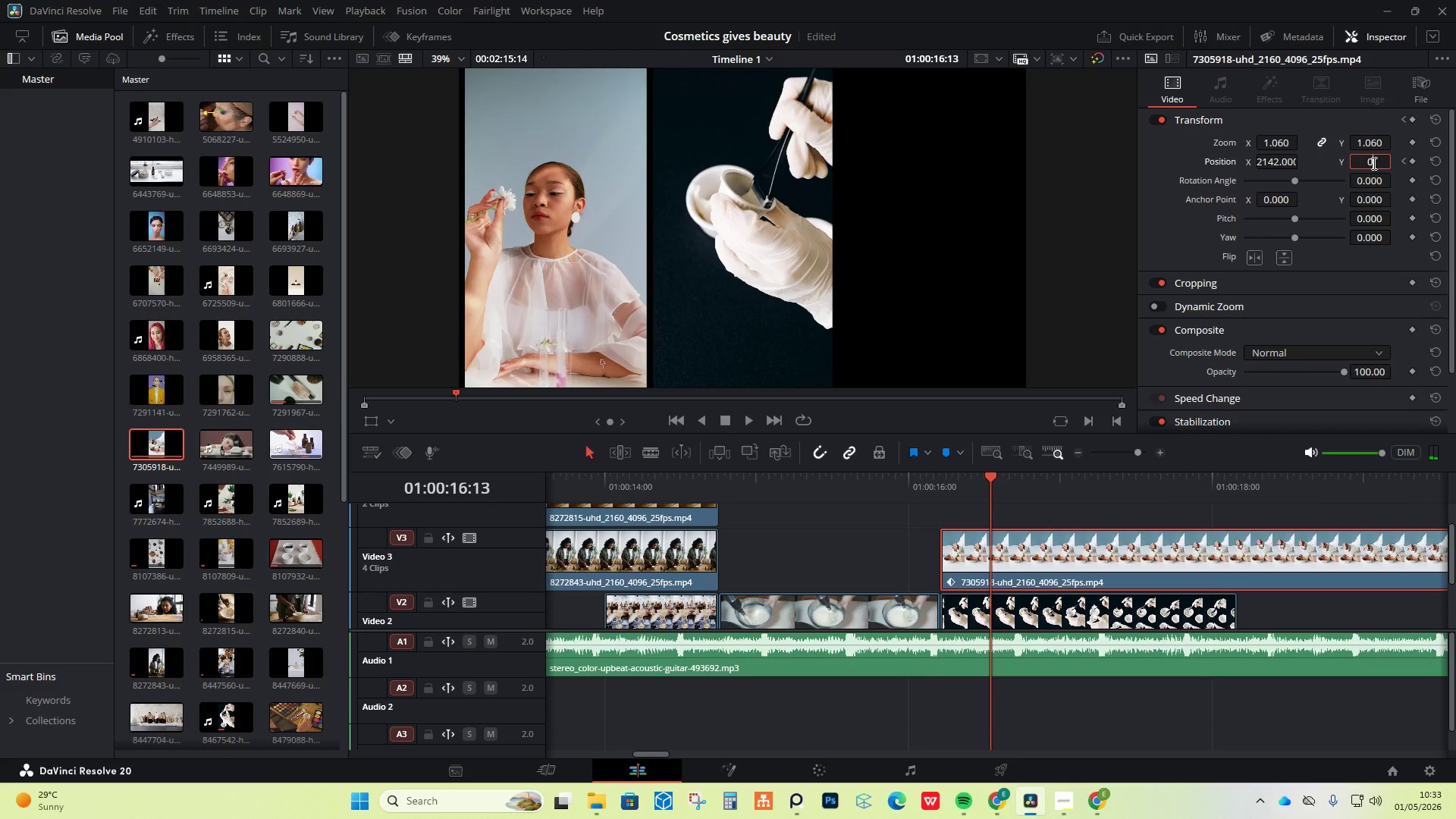 
key(Enter)
 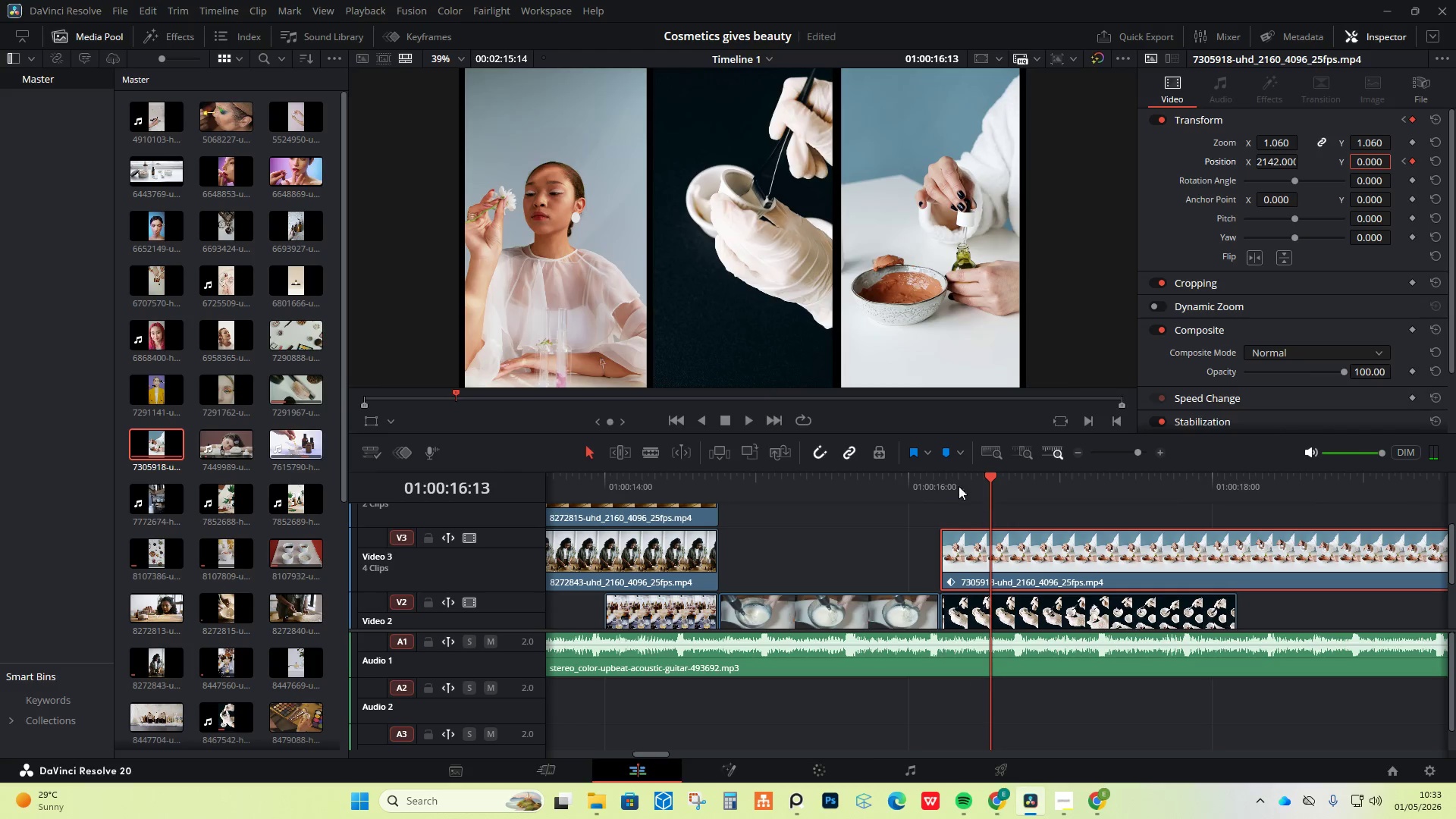 
left_click_drag(start_coordinate=[918, 484], to_coordinate=[703, 479])
 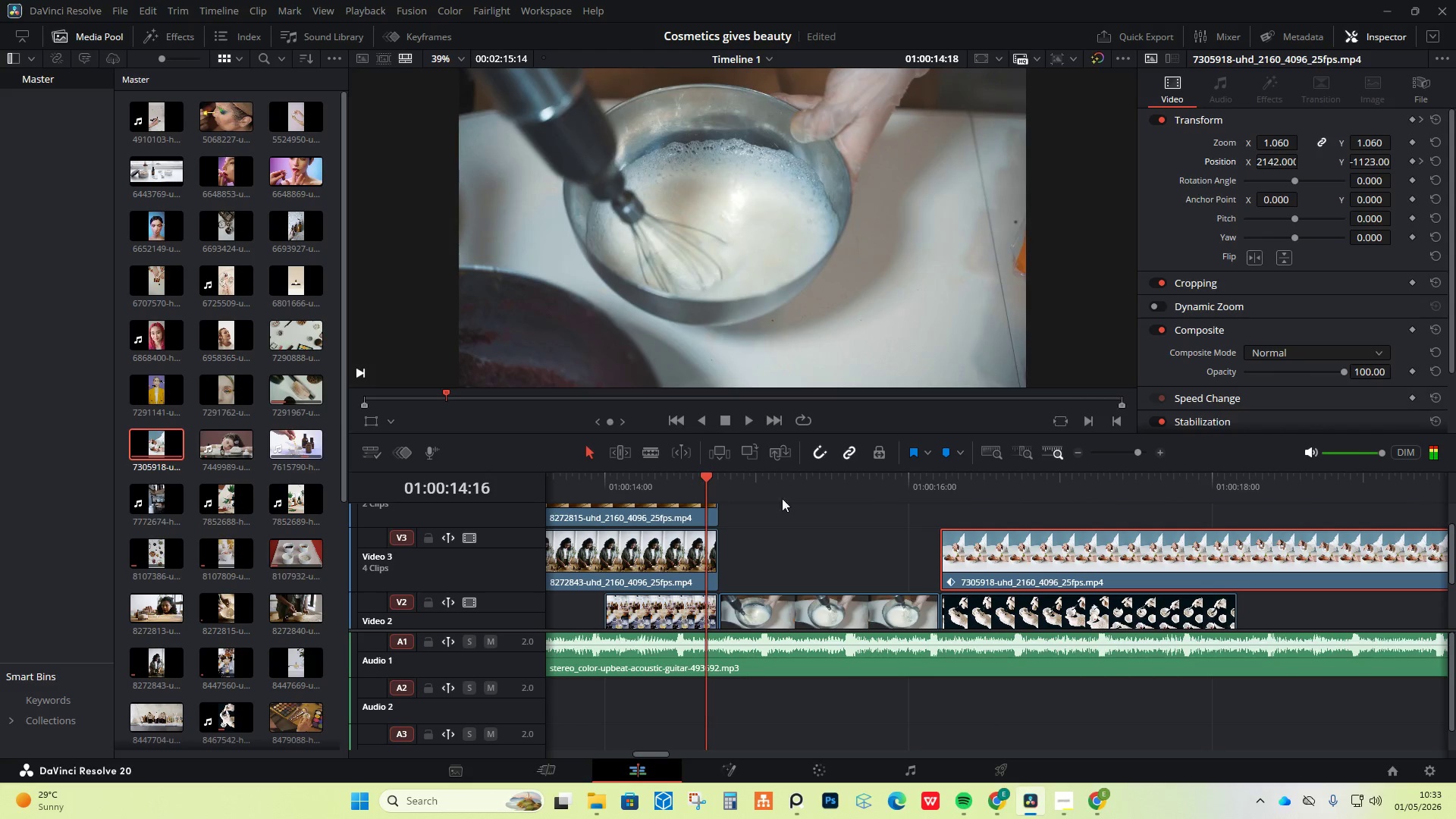 
key(Space)
 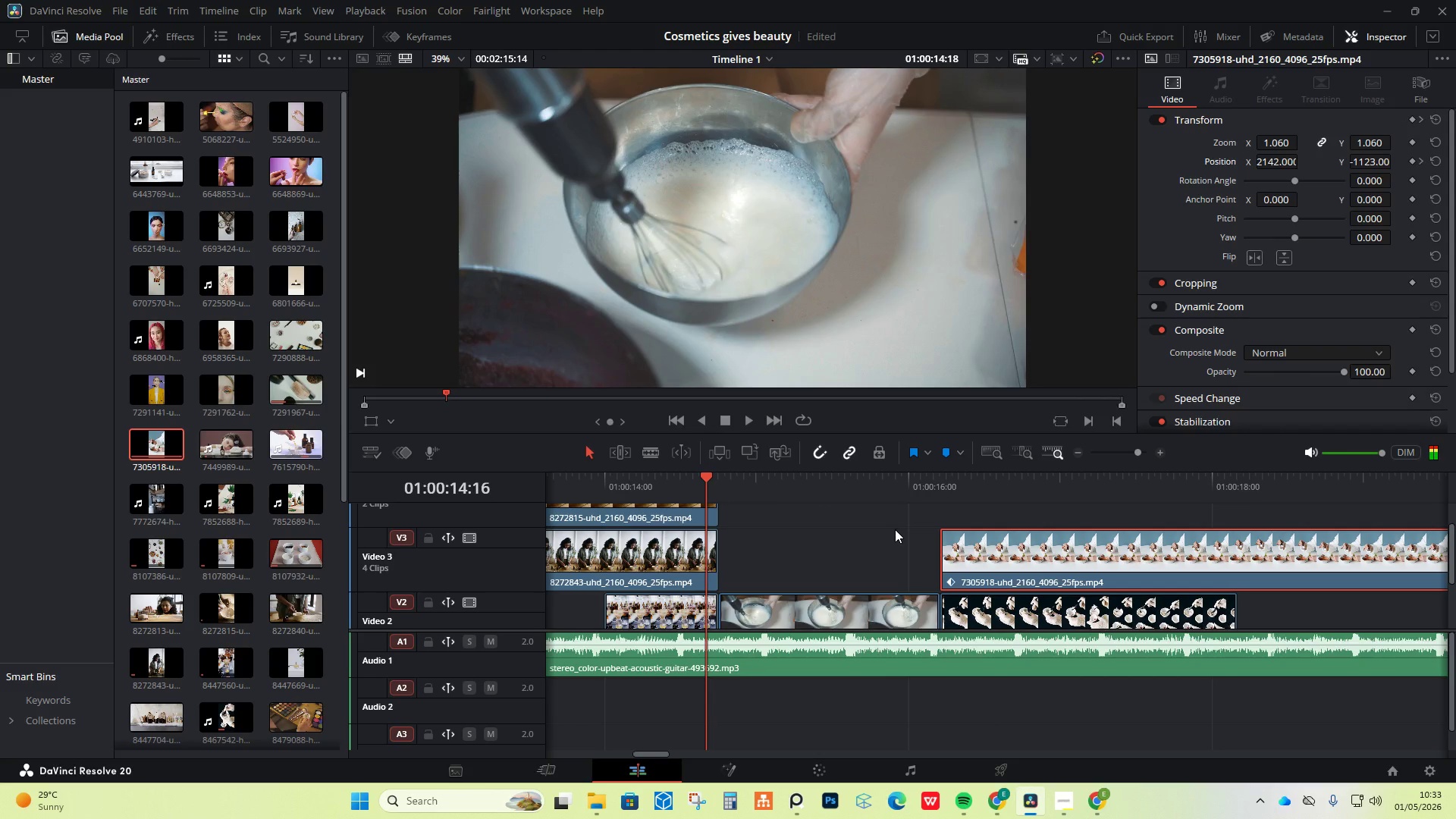 
key(Space)
 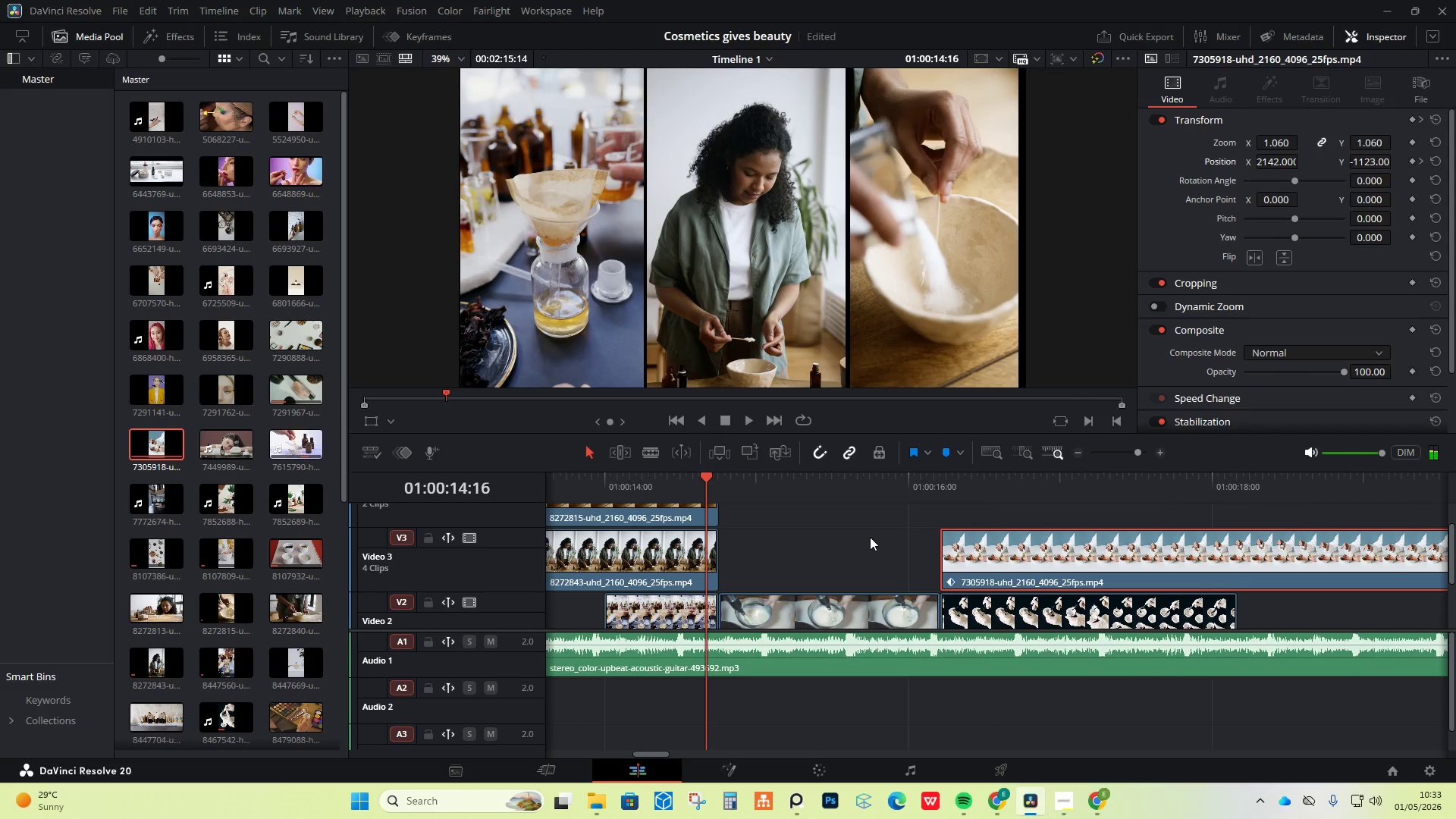 
key(Space)
 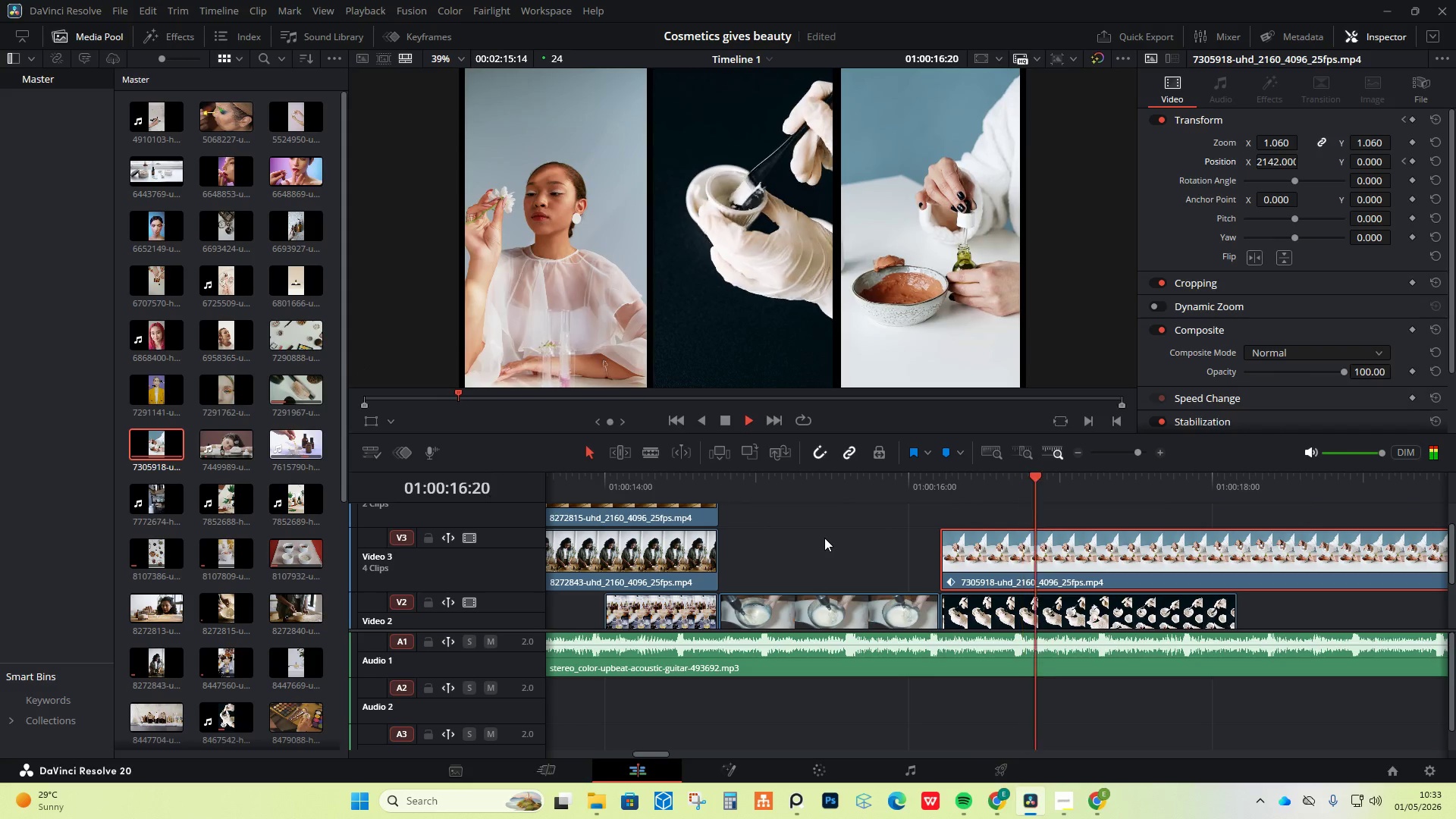 
key(Space)
 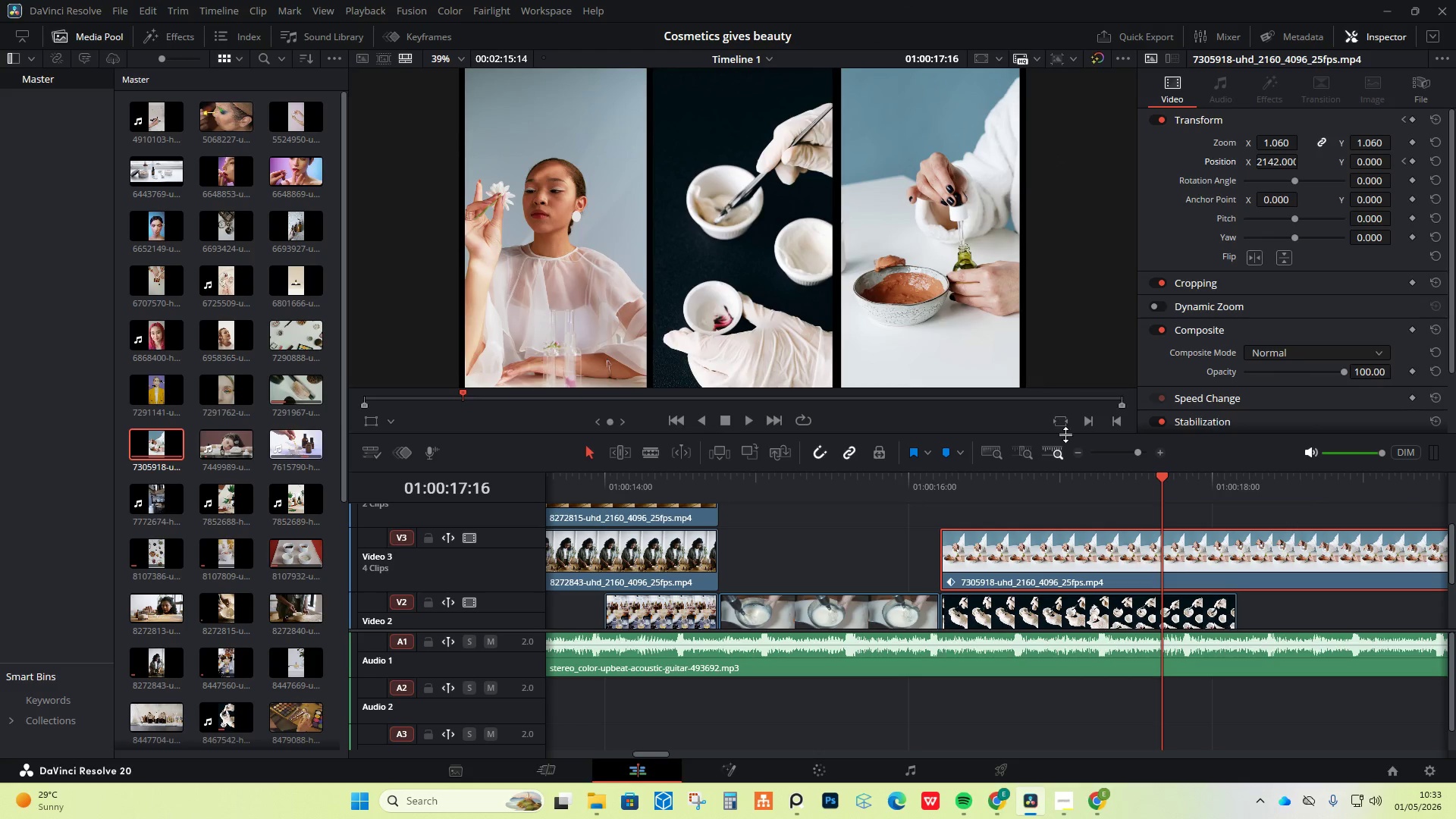 
wait(15.03)
 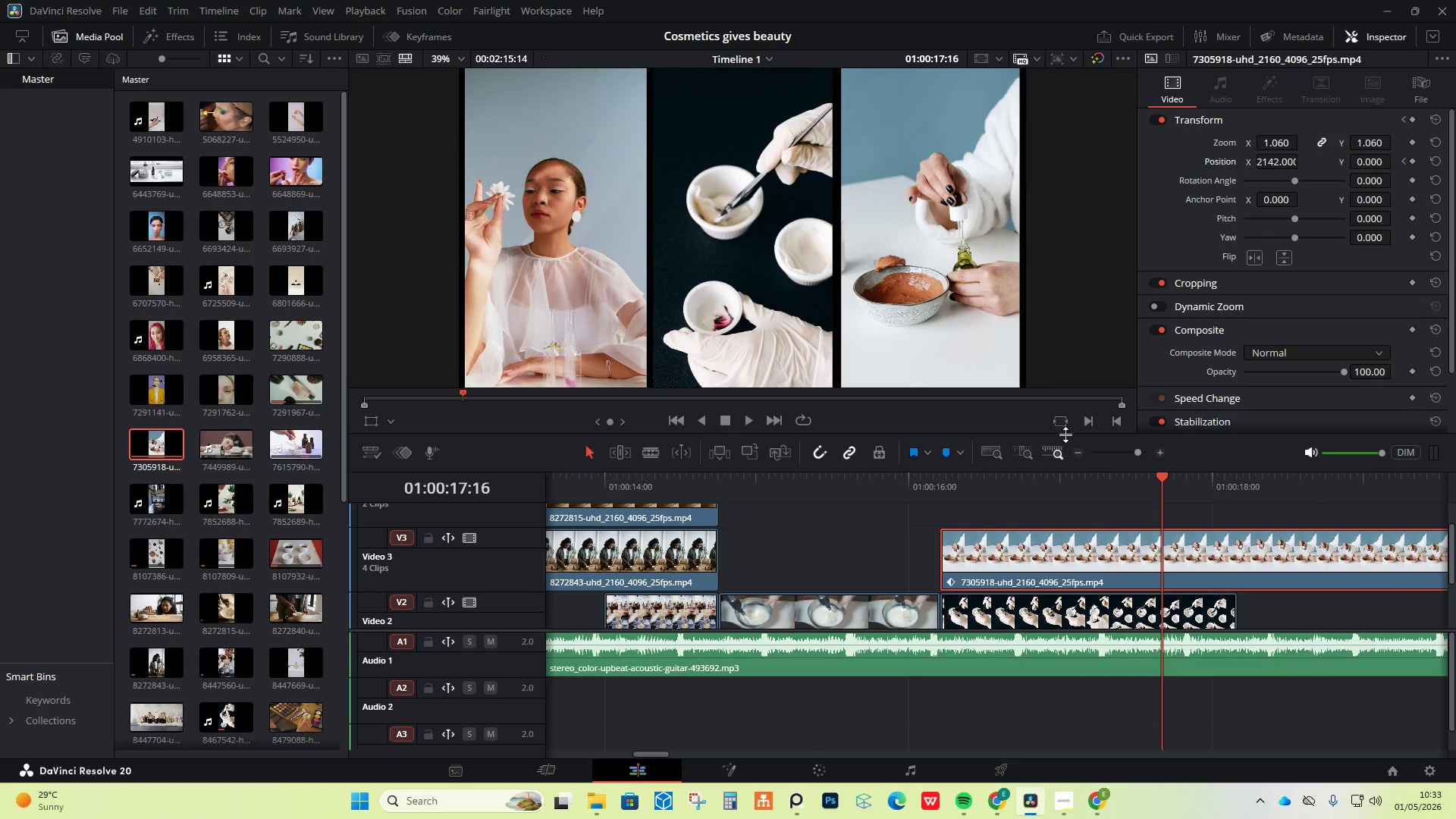 
left_click_drag(start_coordinate=[945, 474], to_coordinate=[932, 474])
 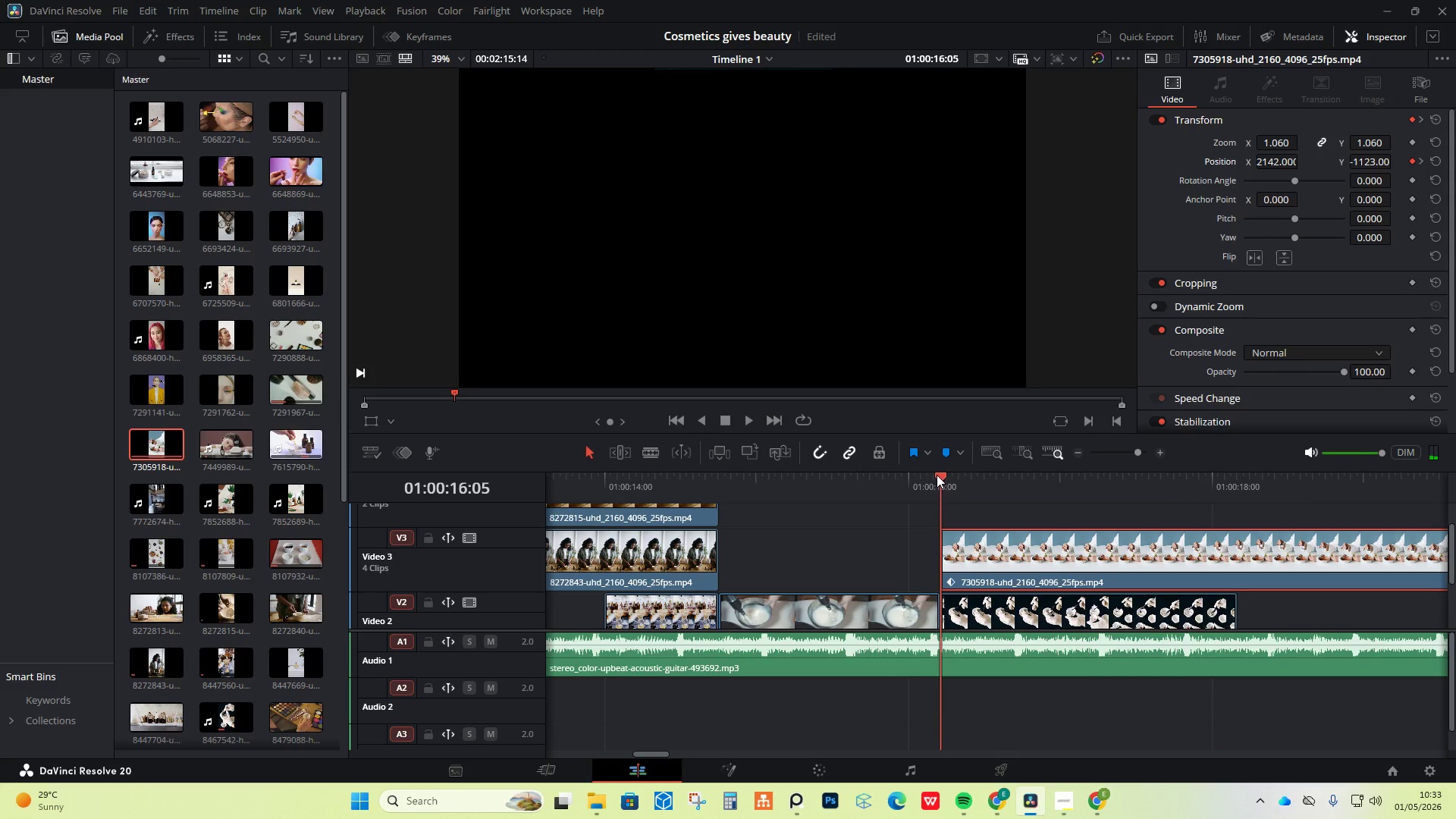 
left_click_drag(start_coordinate=[937, 475], to_coordinate=[682, 476])
 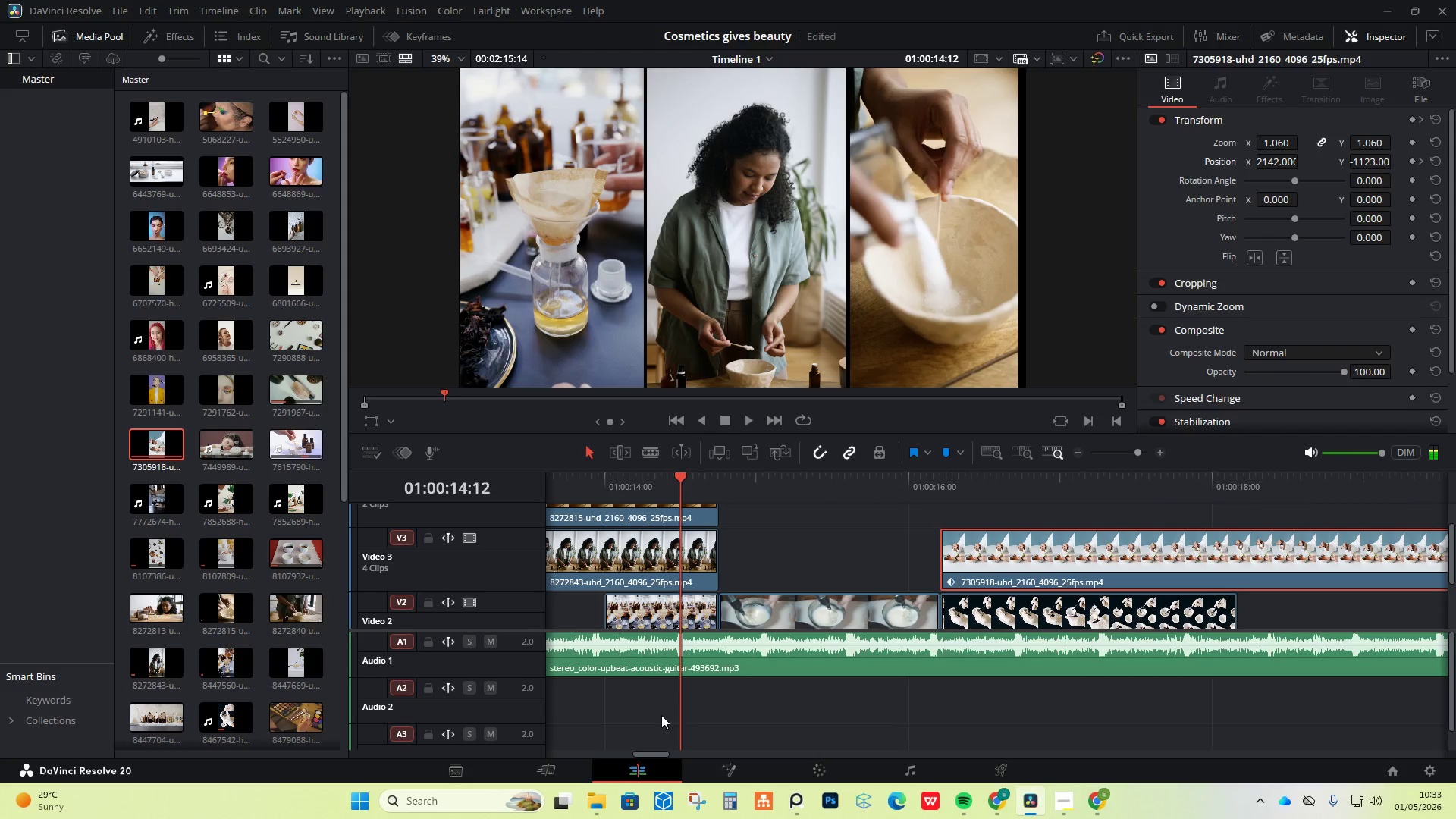 
left_click_drag(start_coordinate=[657, 753], to_coordinate=[527, 739])
 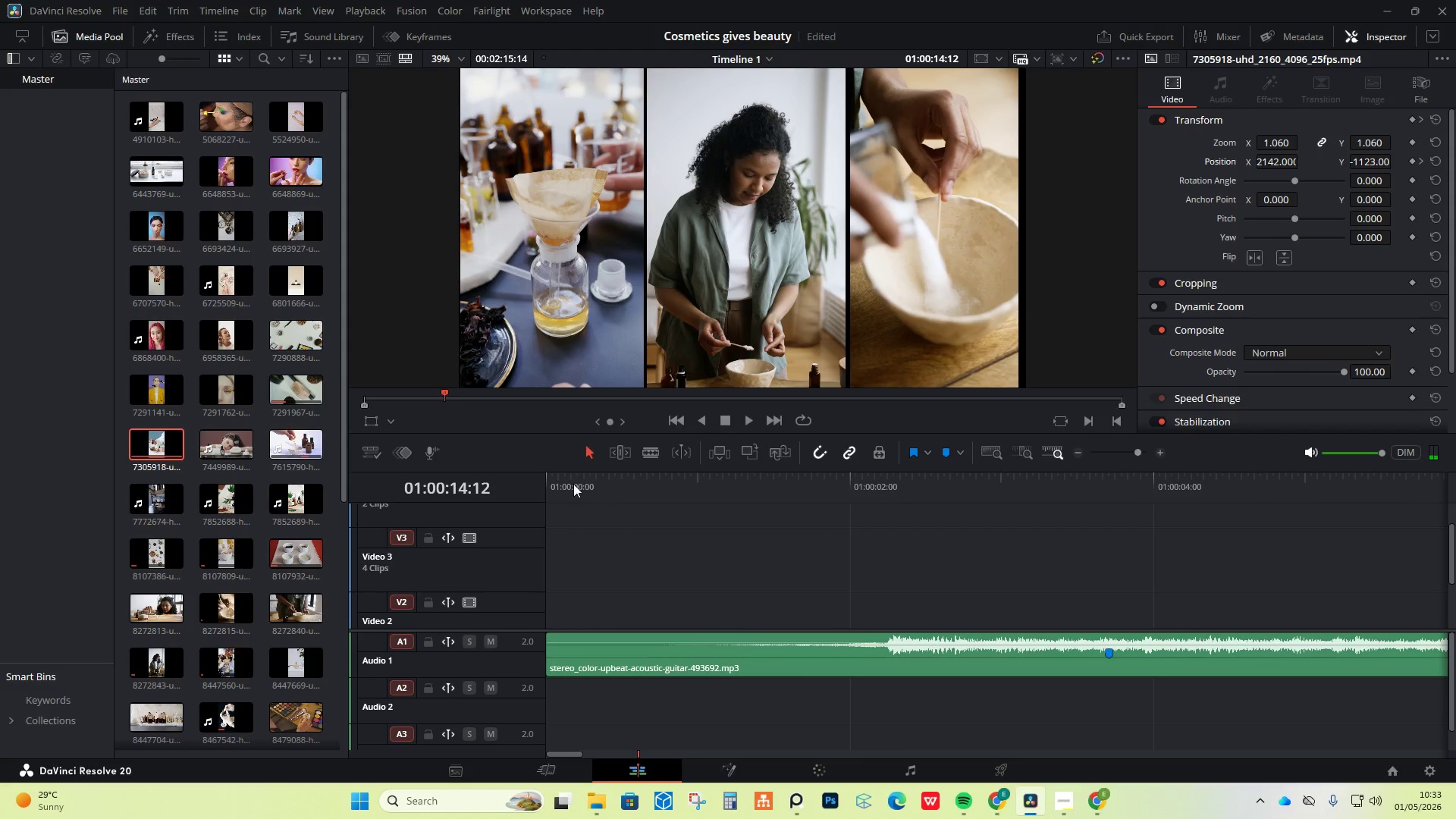 
left_click_drag(start_coordinate=[570, 479], to_coordinate=[543, 476])
 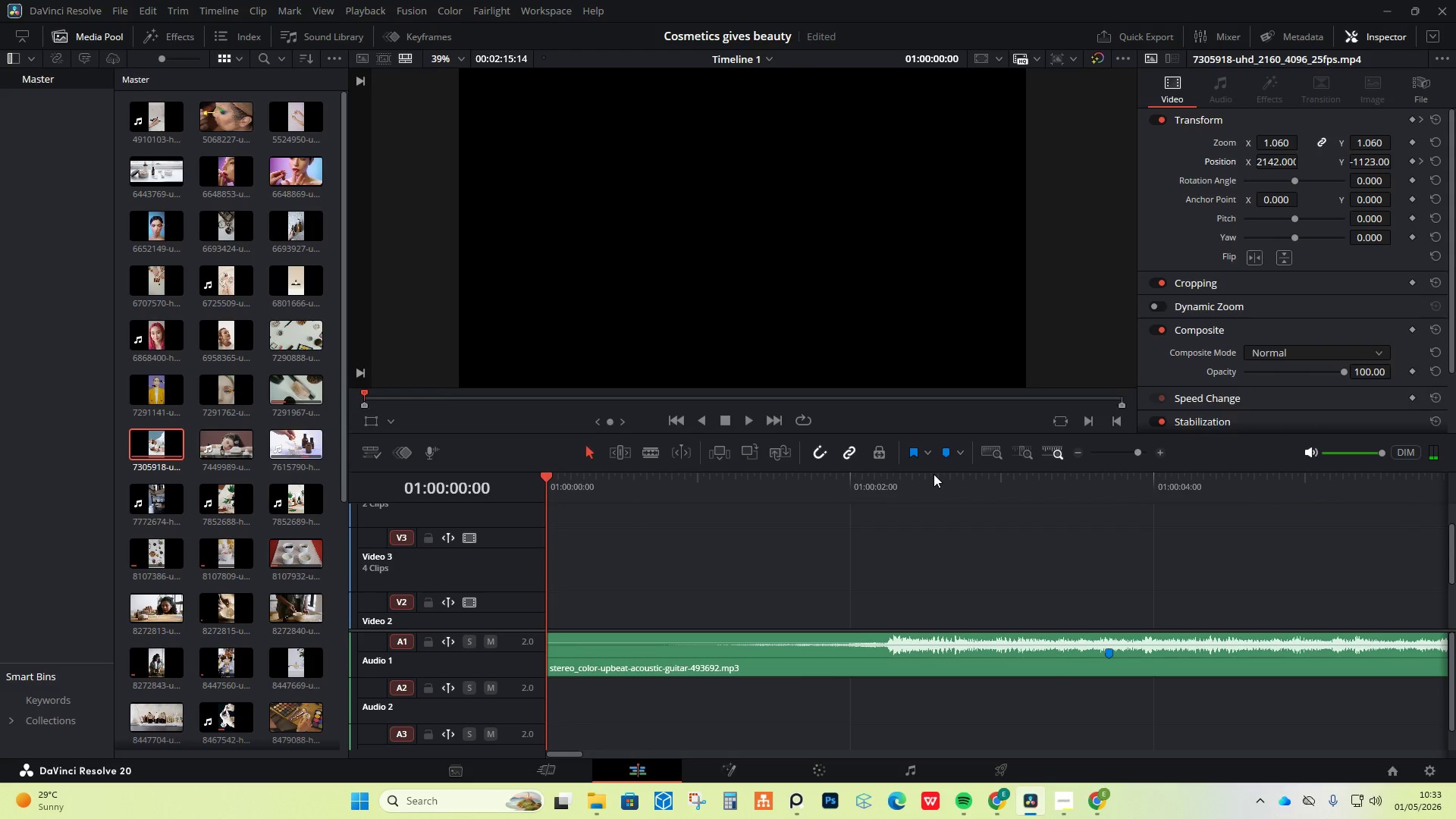 
key(Space)
 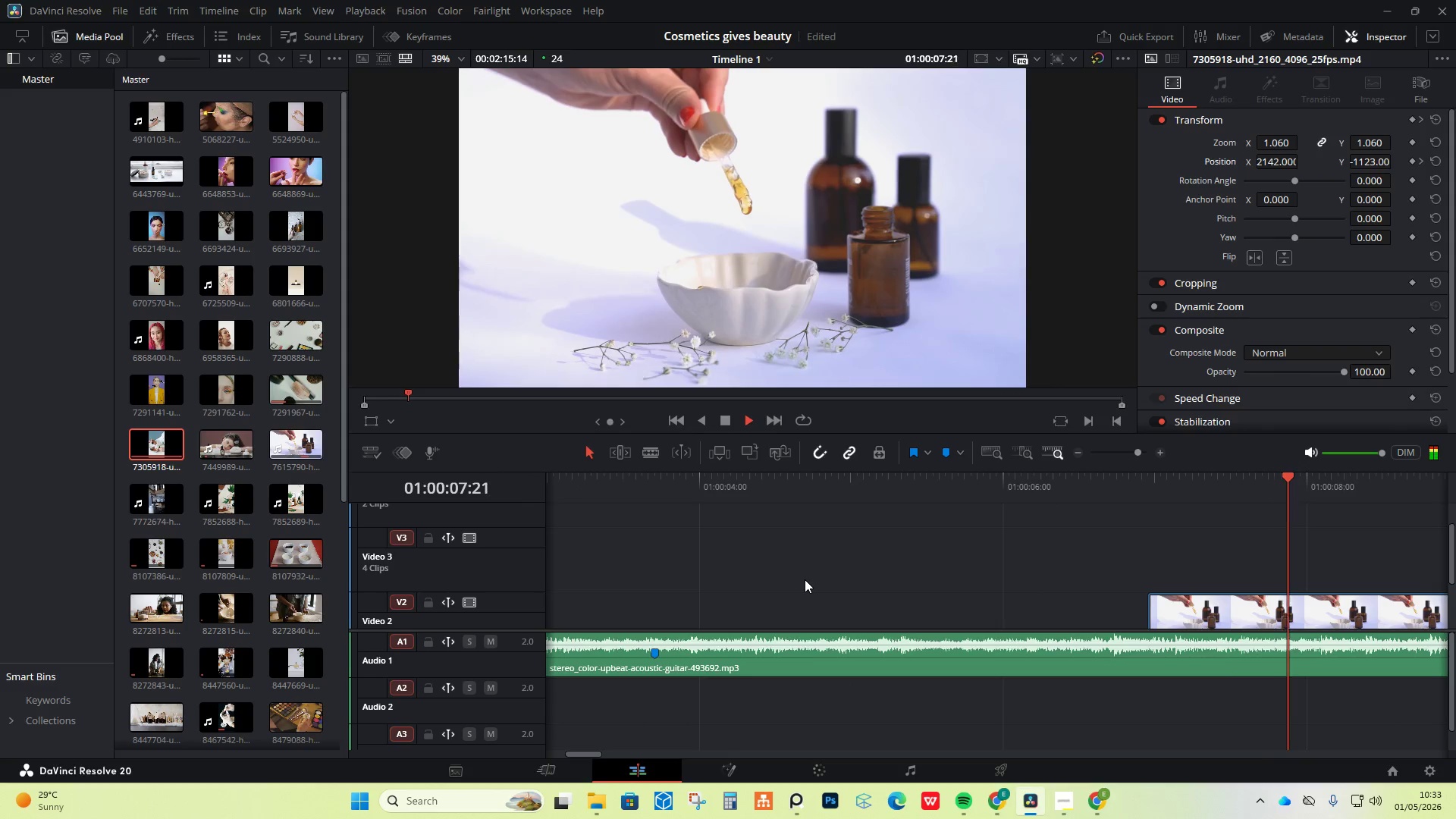 
wait(13.24)
 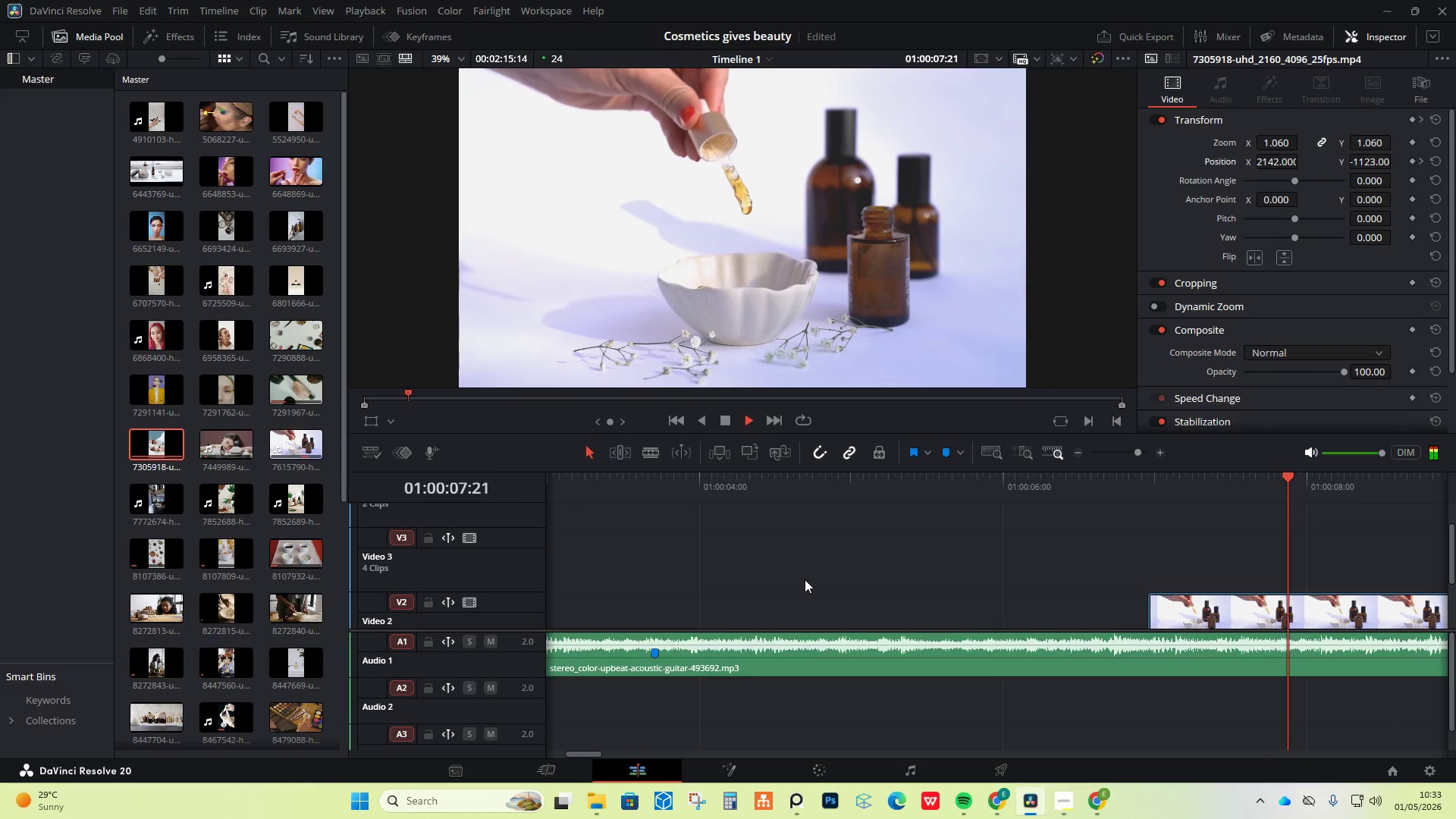 
key(Space)
 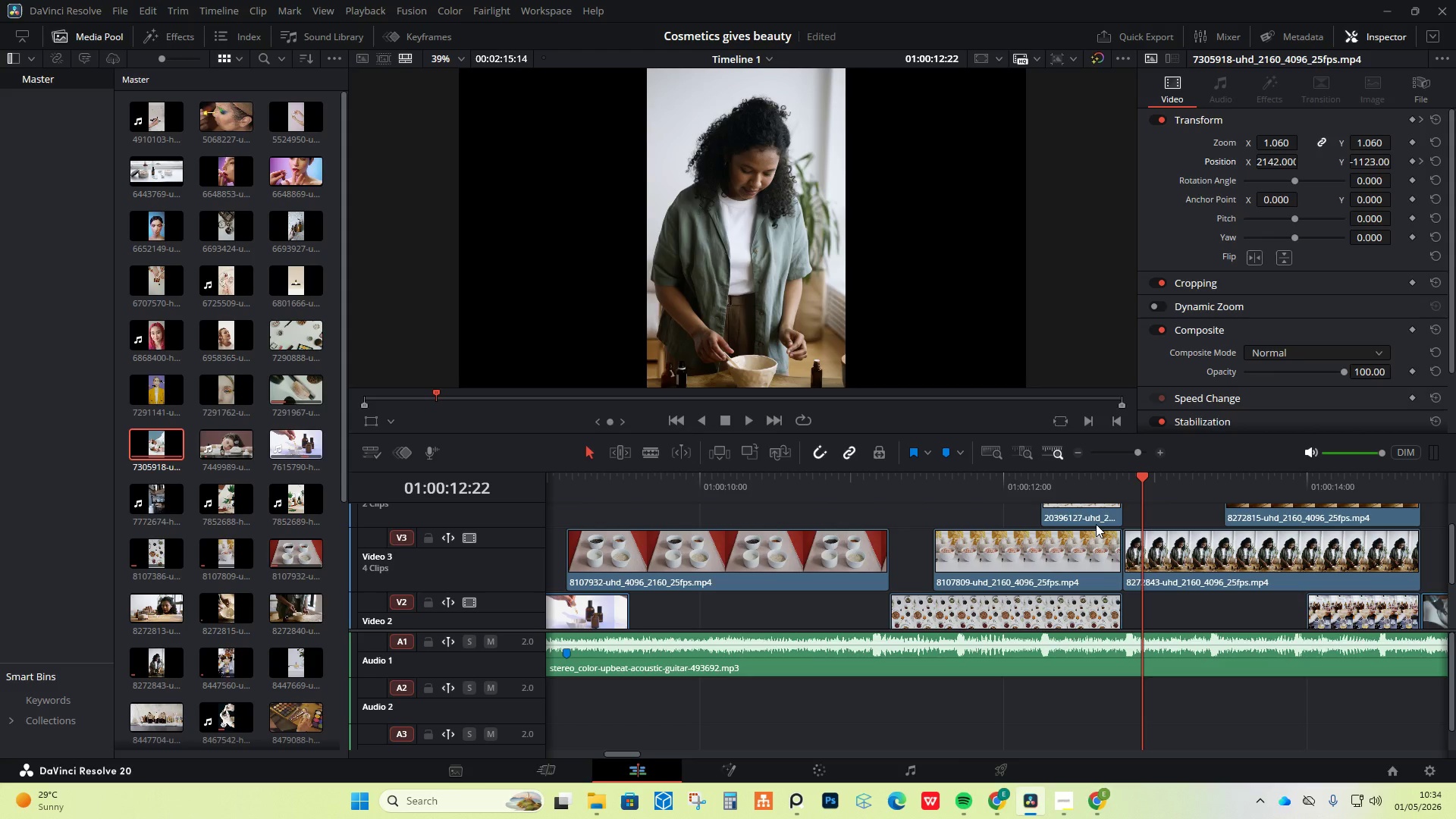 
wait(16.39)
 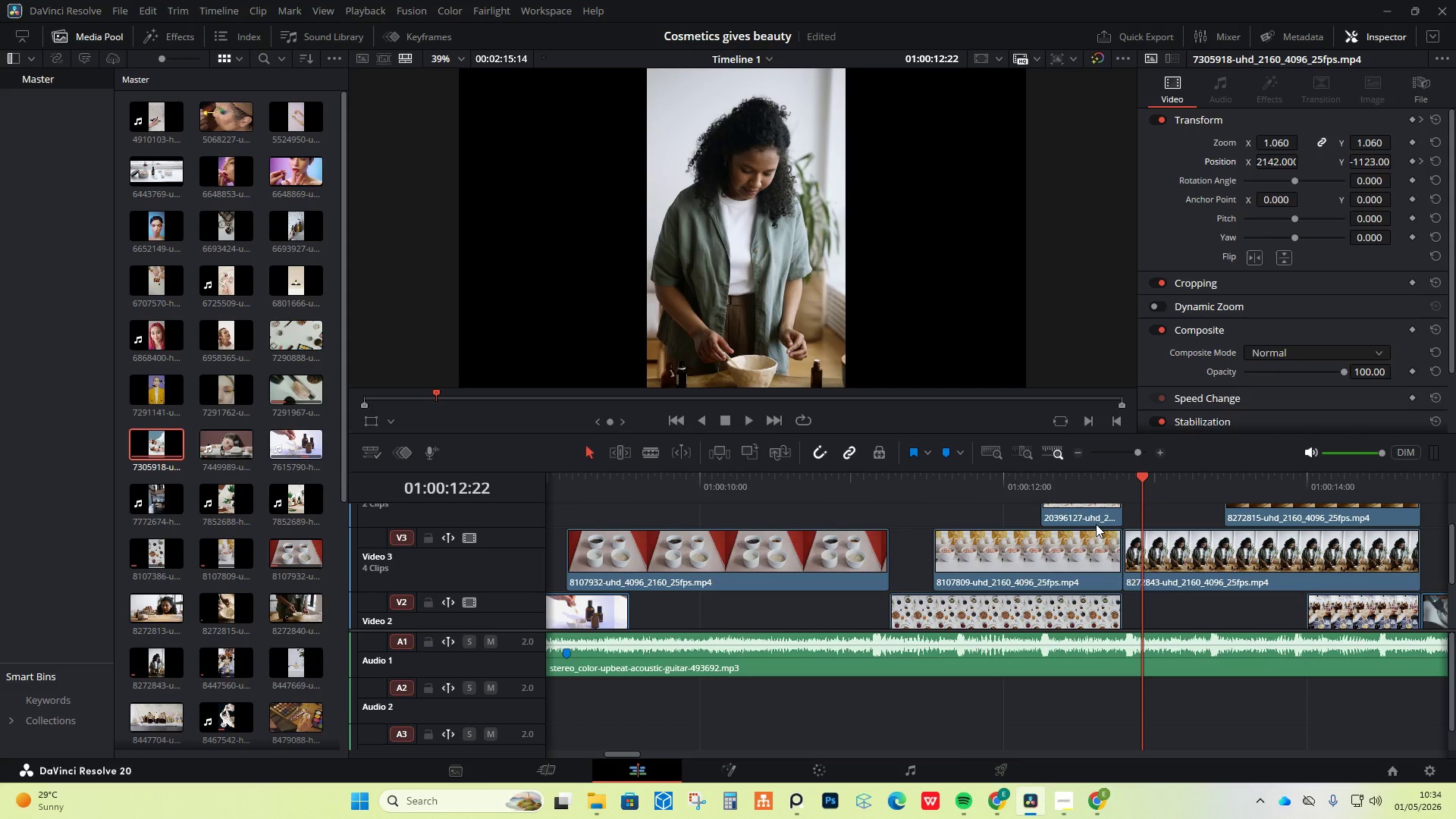 
key(Space)
 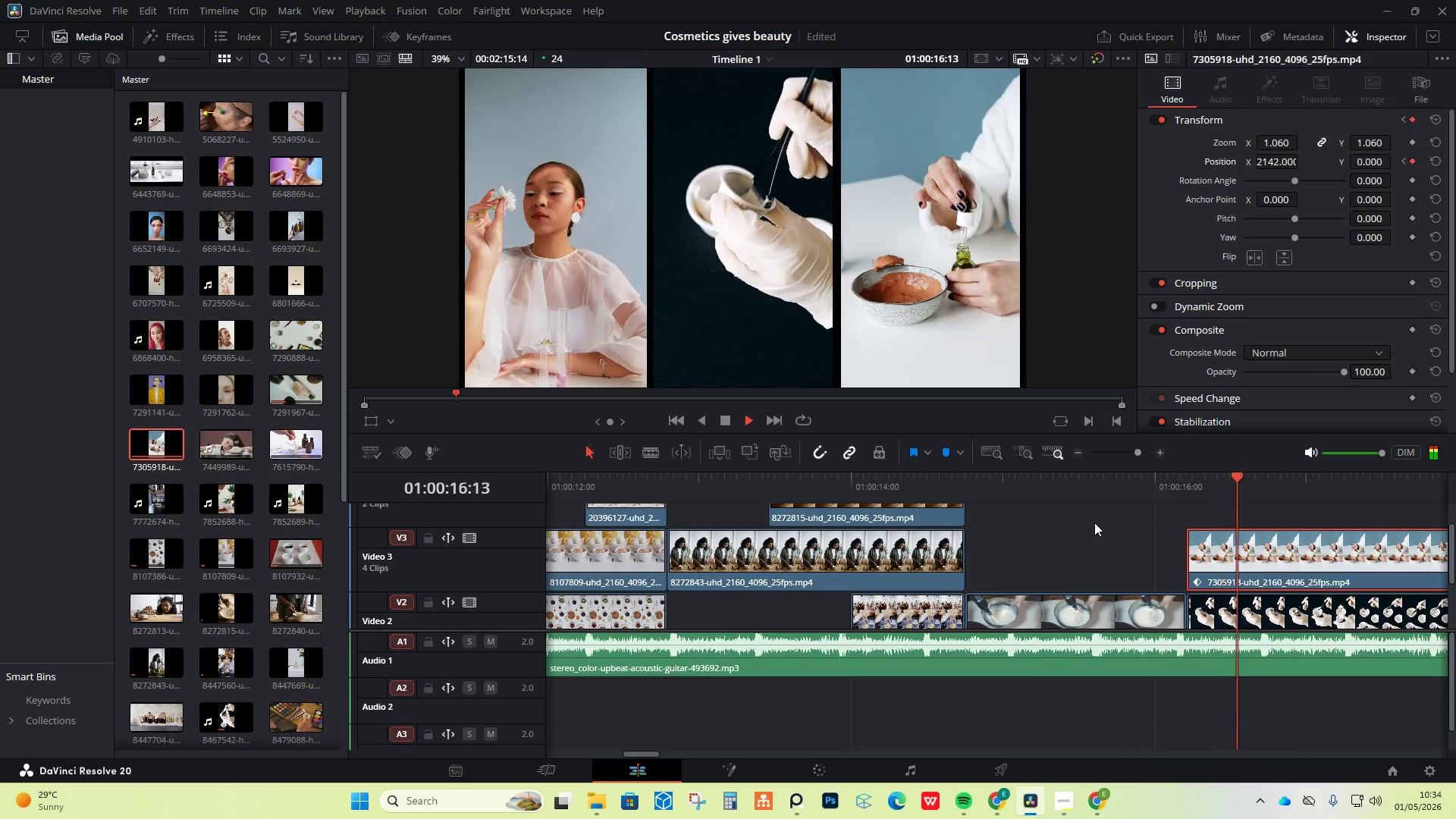 
key(Space)
 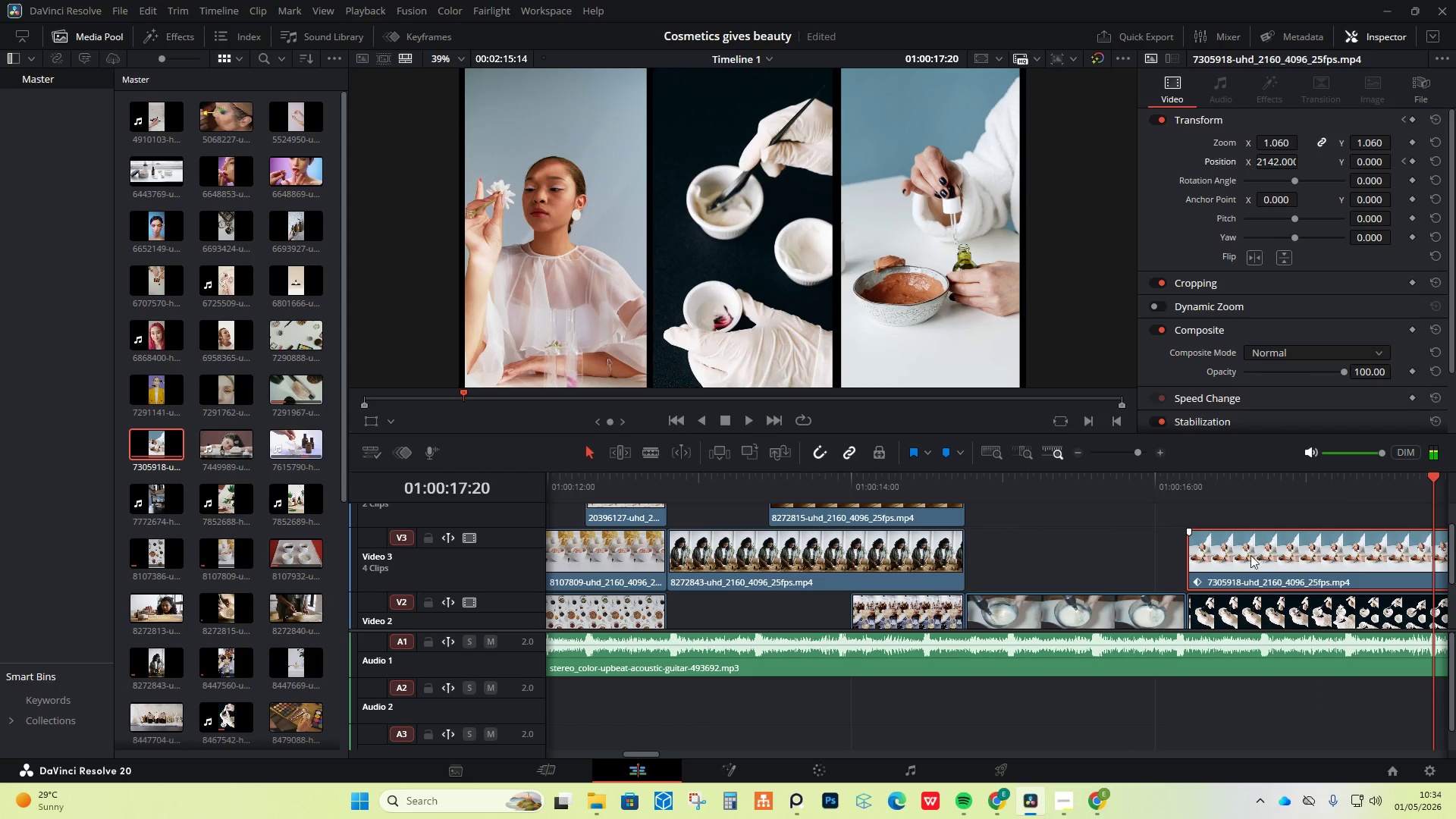 
scroll: coordinate [1058, 607], scroll_direction: down, amount: 1.0
 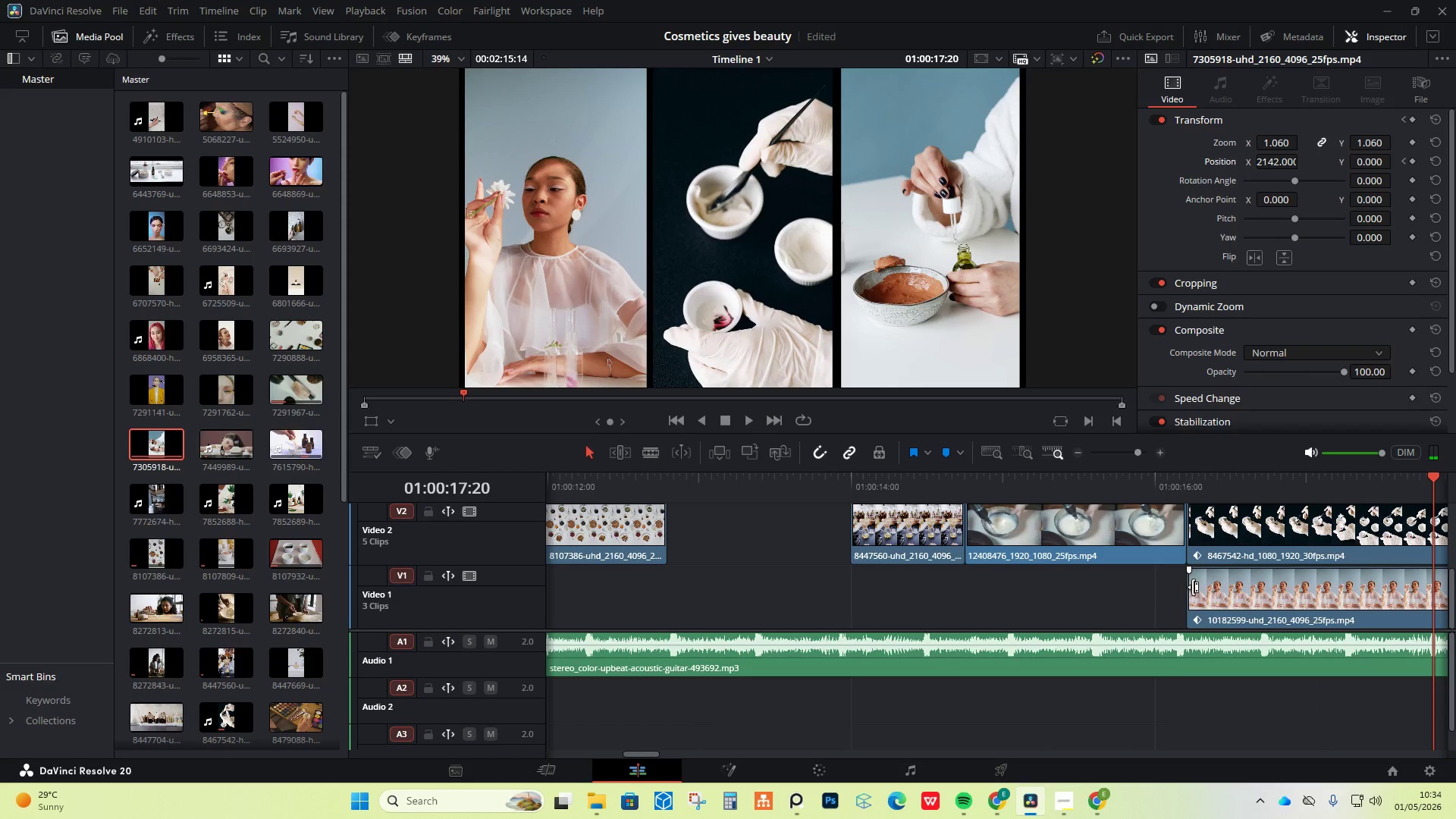 
scroll: coordinate [1357, 588], scroll_direction: up, amount: 1.0
 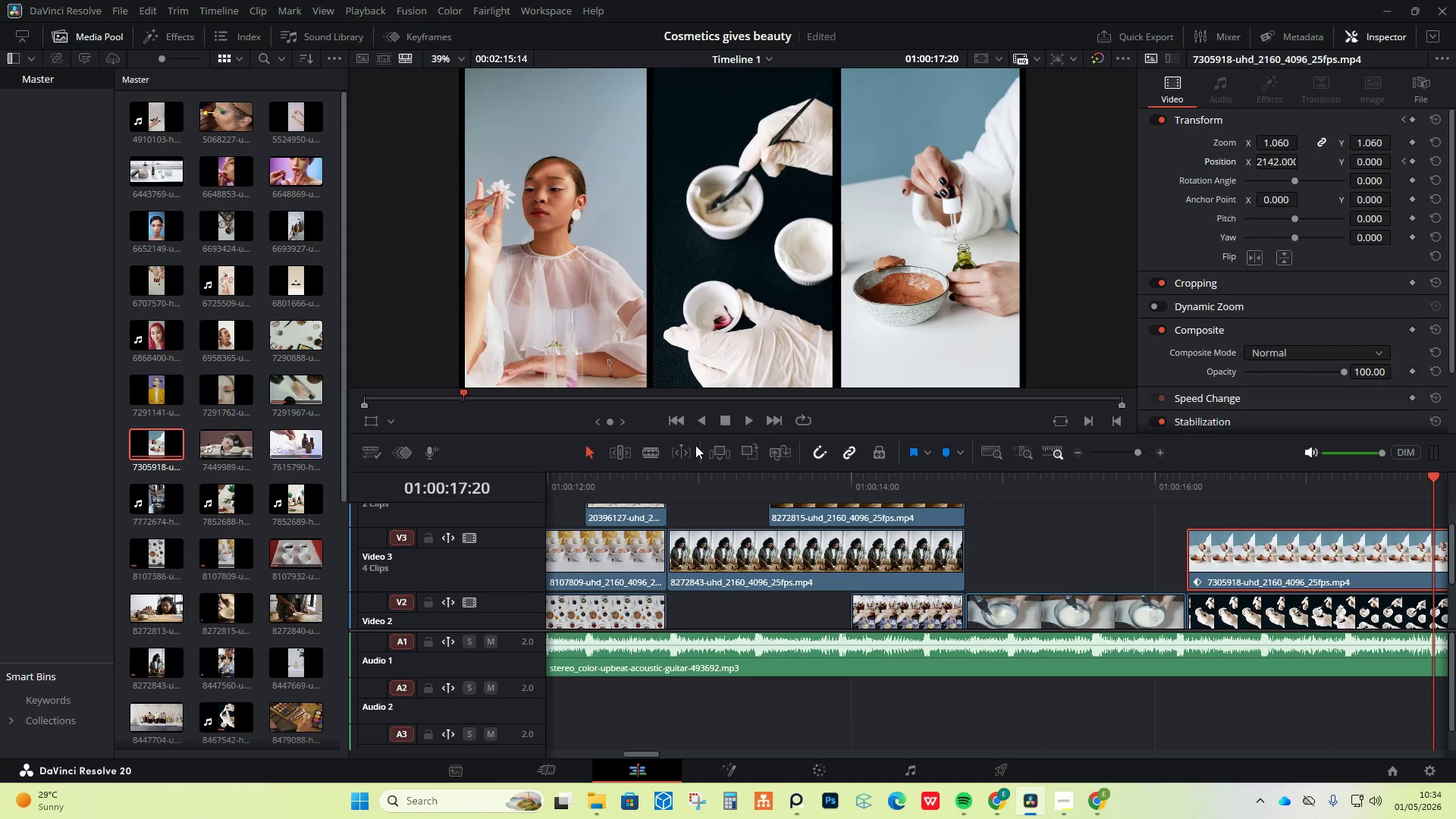 
left_click([661, 447])
 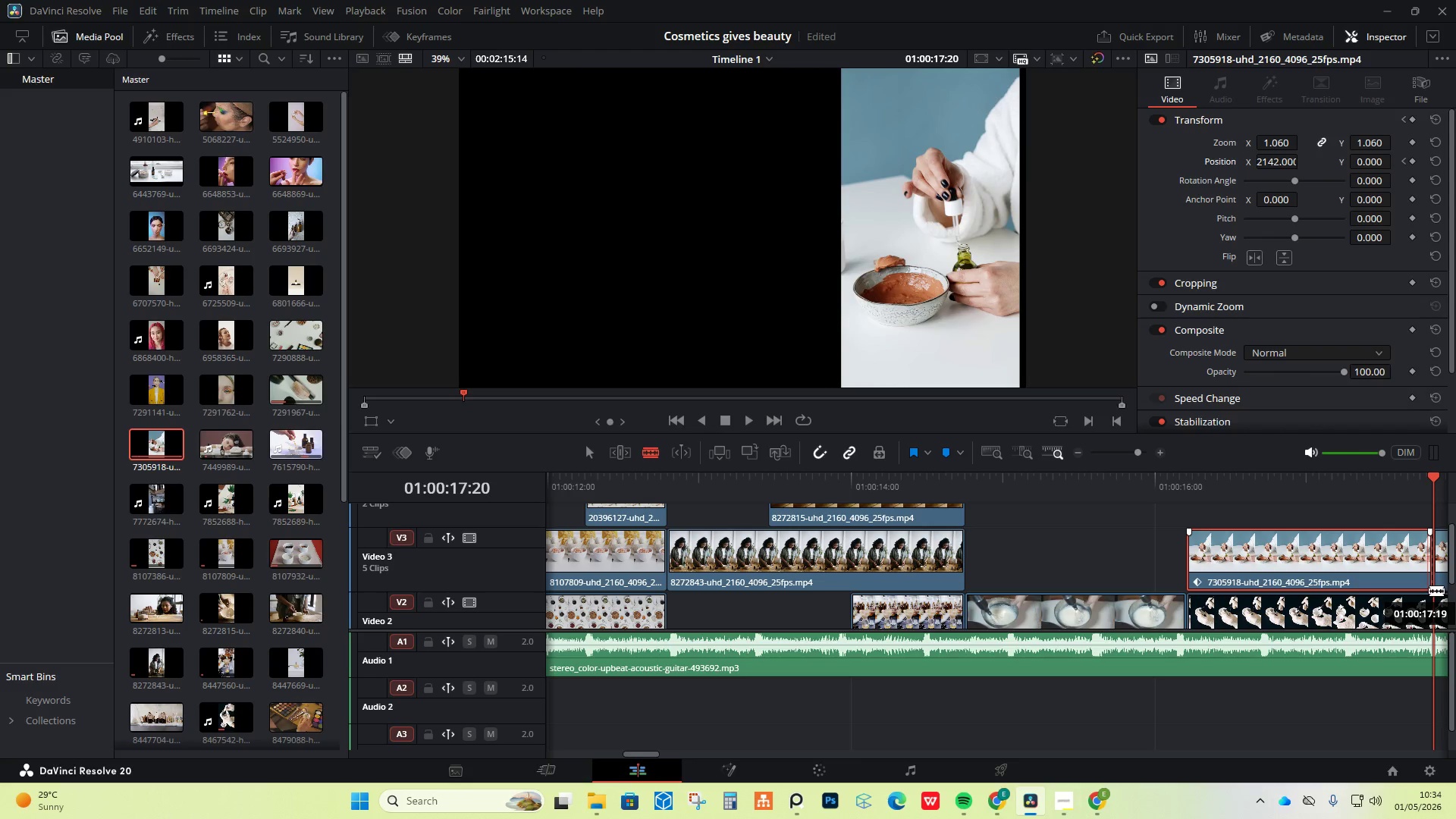 
left_click([1433, 601])
 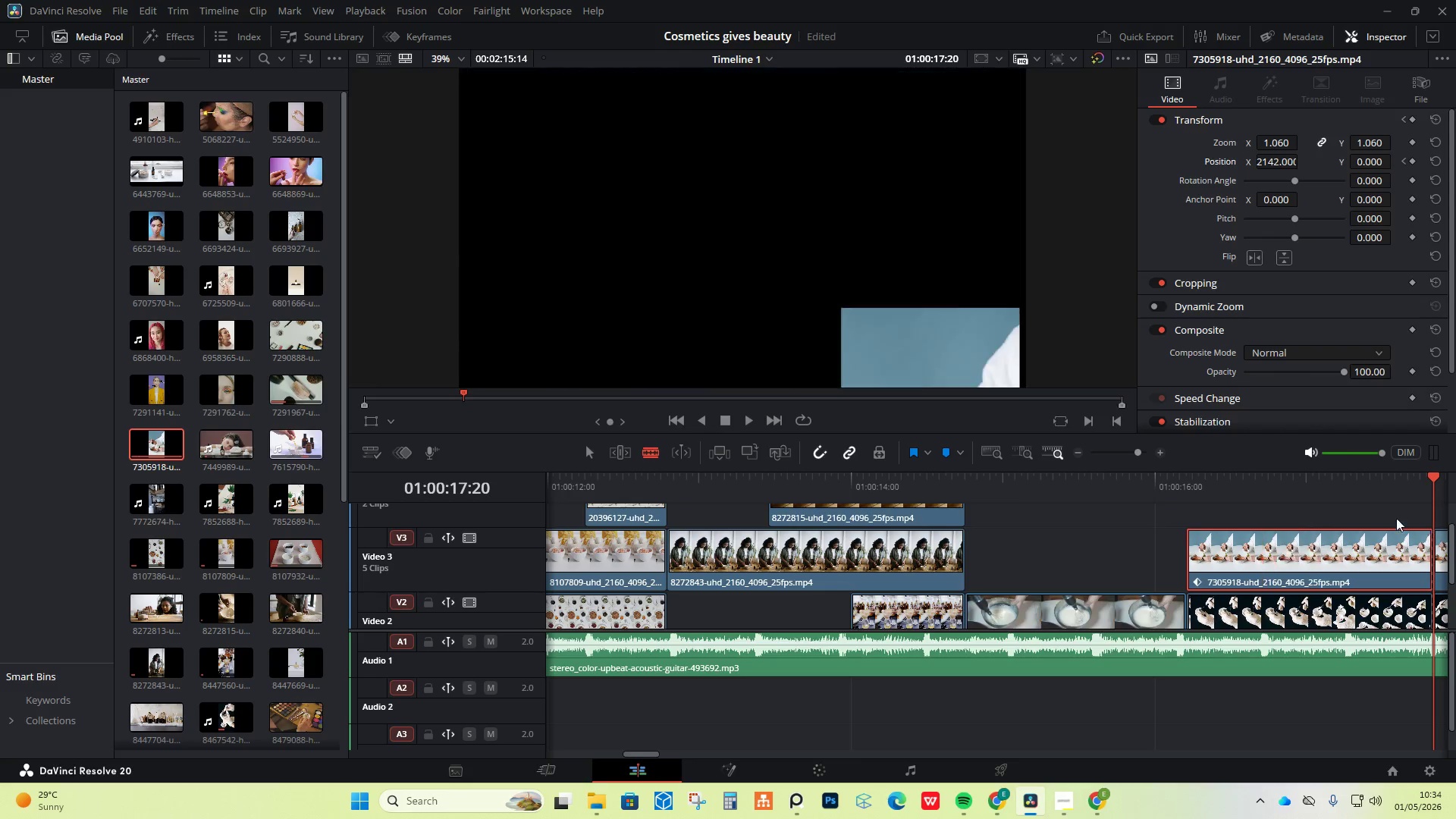 
scroll: coordinate [1399, 525], scroll_direction: down, amount: 2.0
 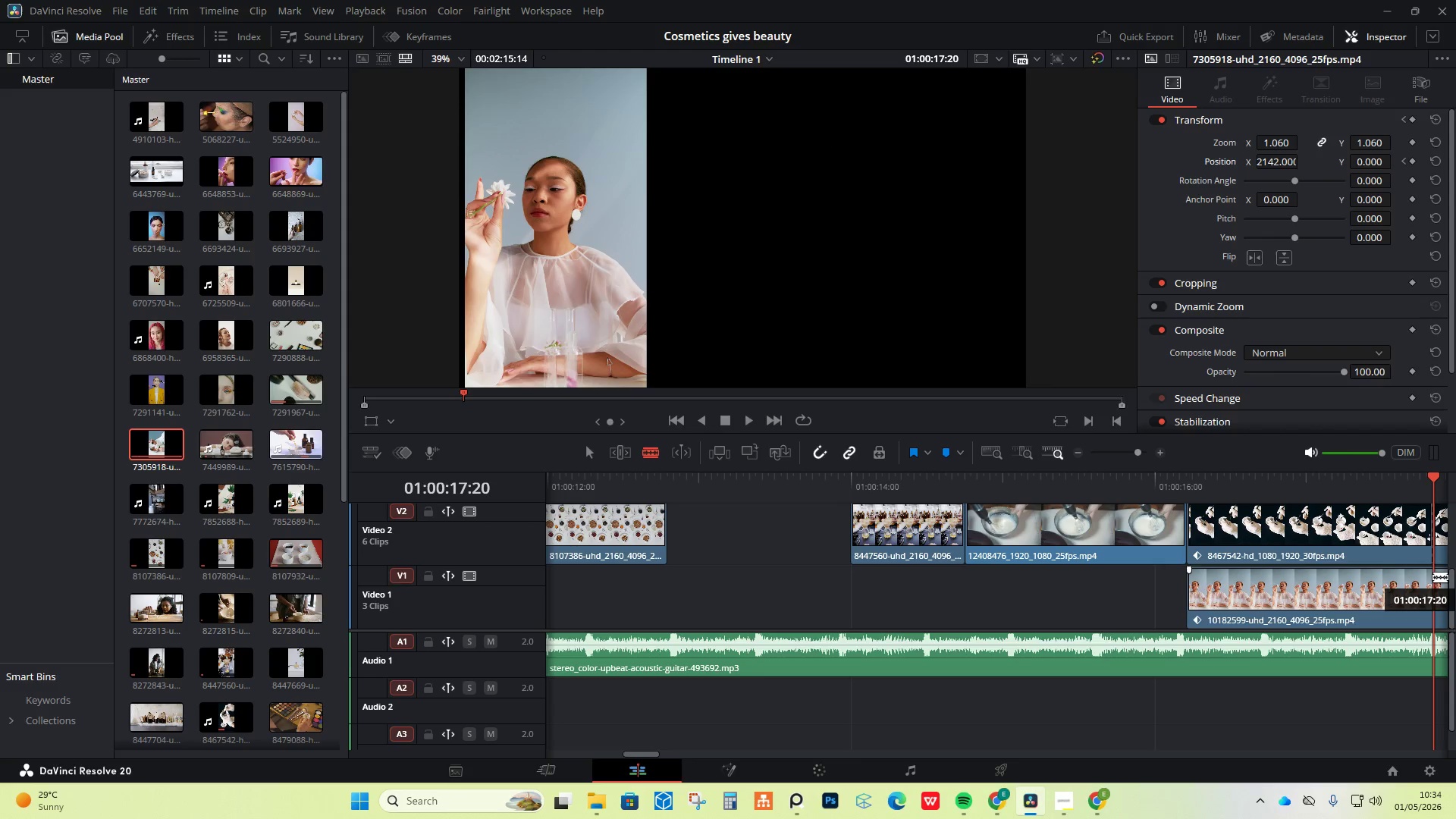 
left_click([1432, 576])
 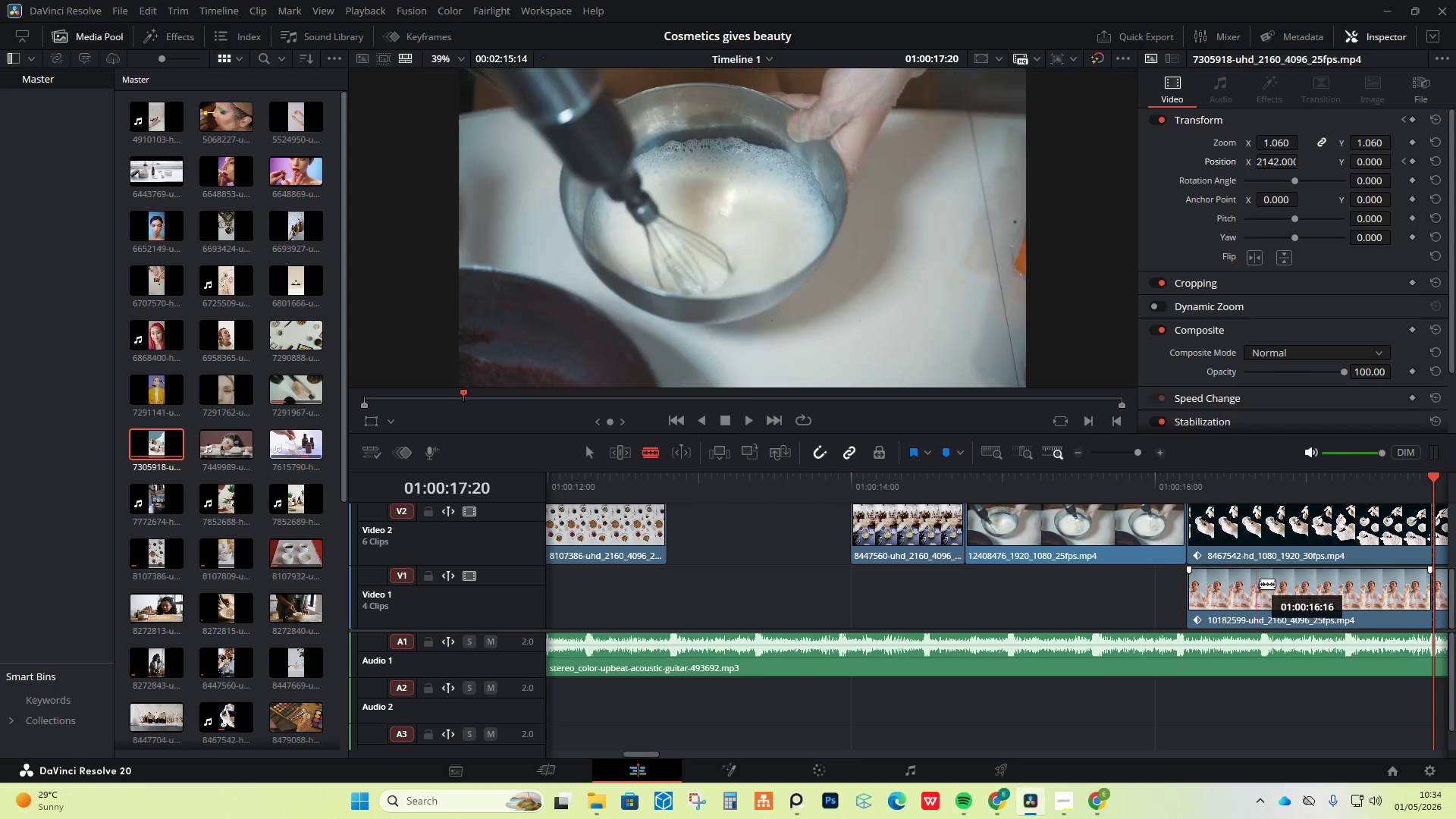 
scroll: coordinate [1260, 582], scroll_direction: none, amount: 0.0
 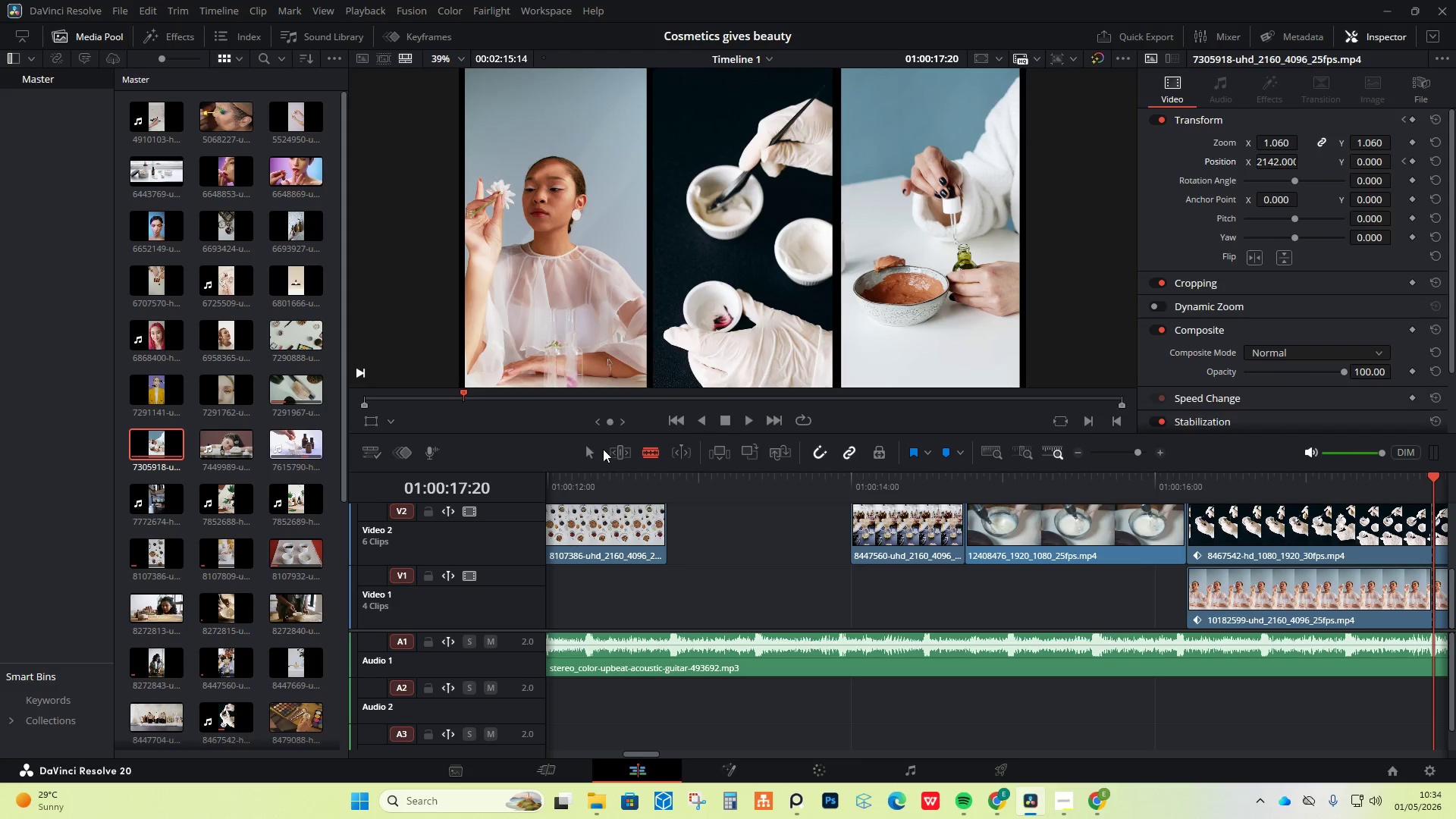 
left_click([592, 452])
 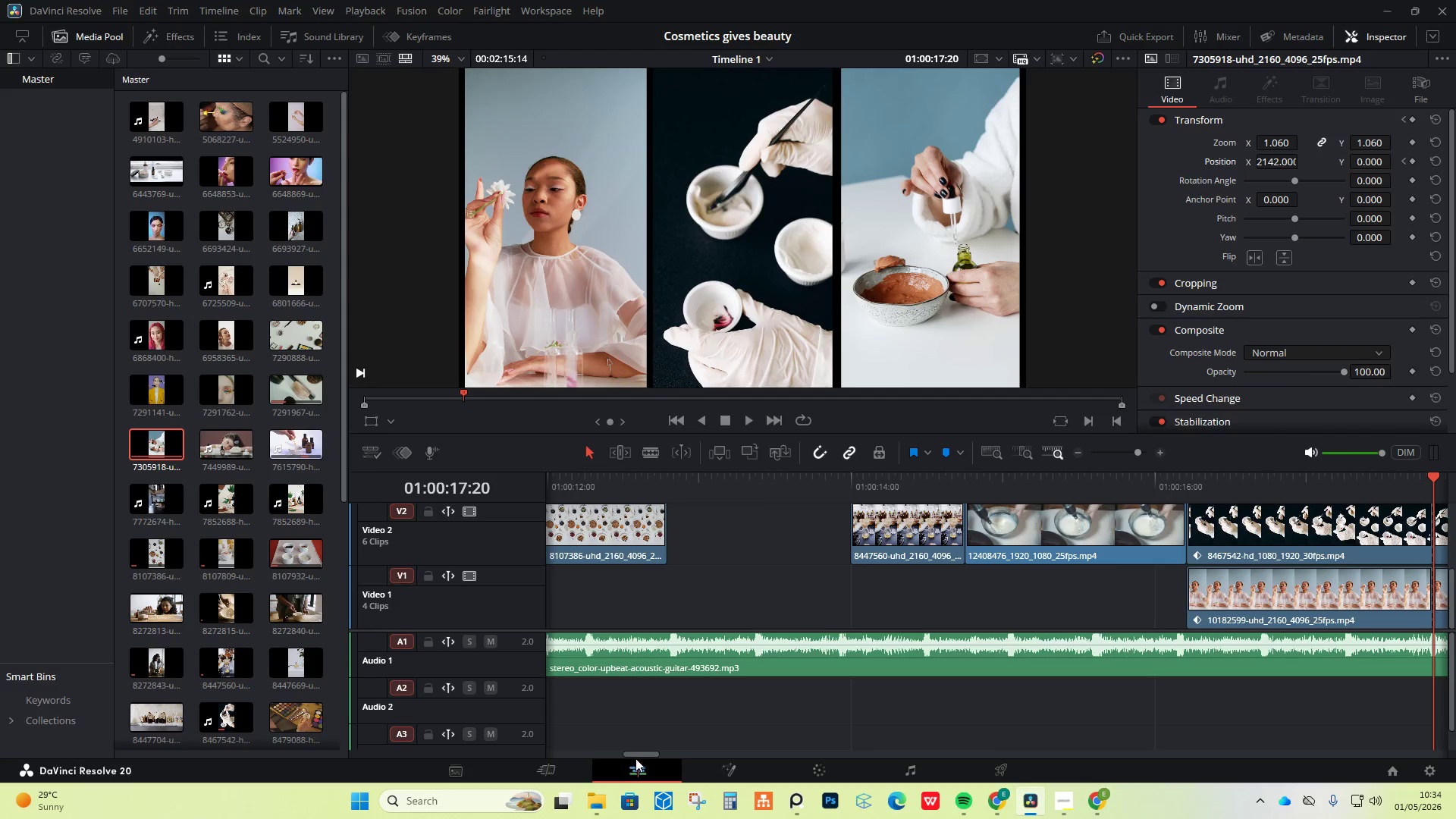 
left_click_drag(start_coordinate=[645, 755], to_coordinate=[673, 755])
 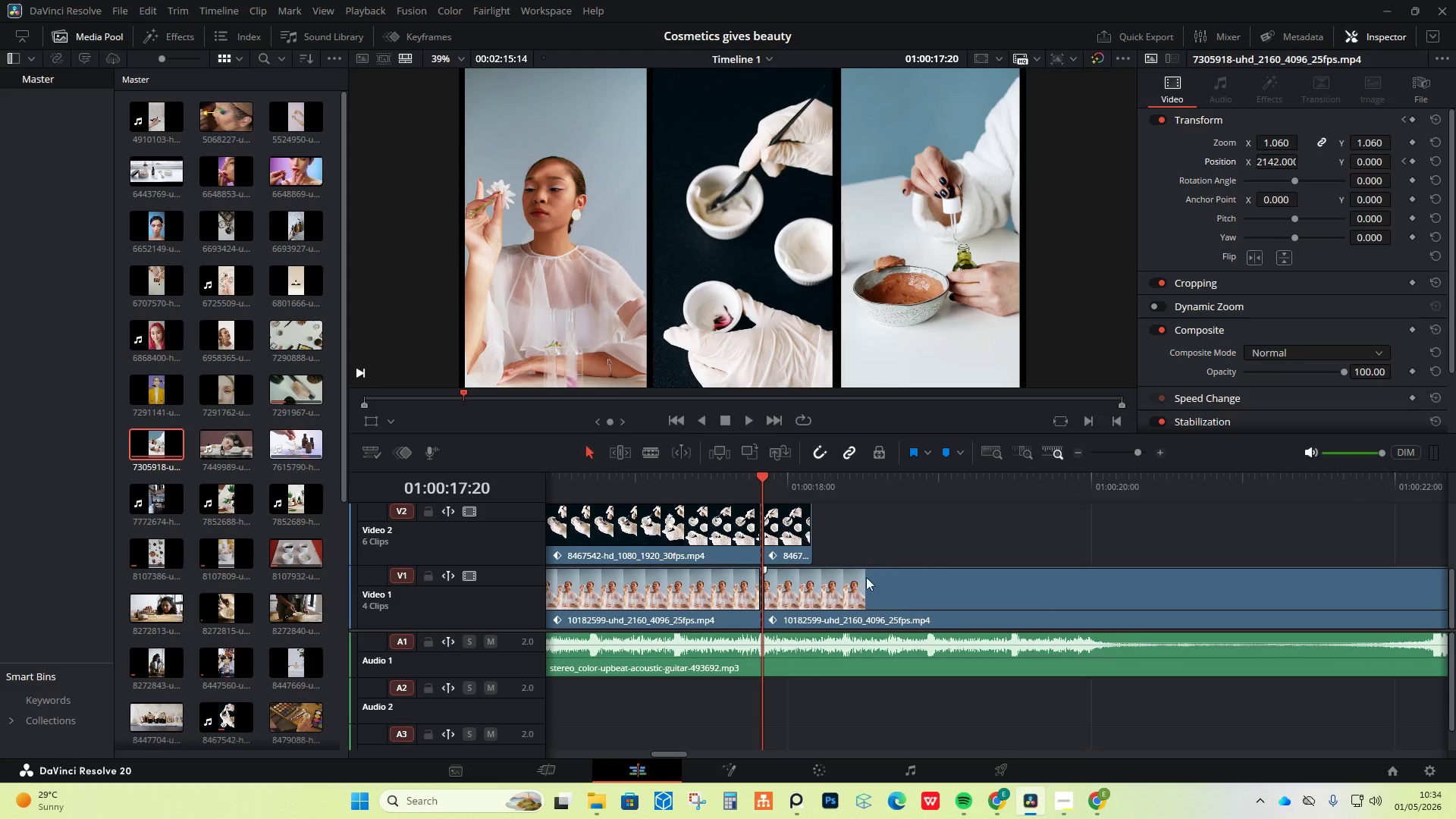 
scroll: coordinate [846, 580], scroll_direction: up, amount: 1.0
 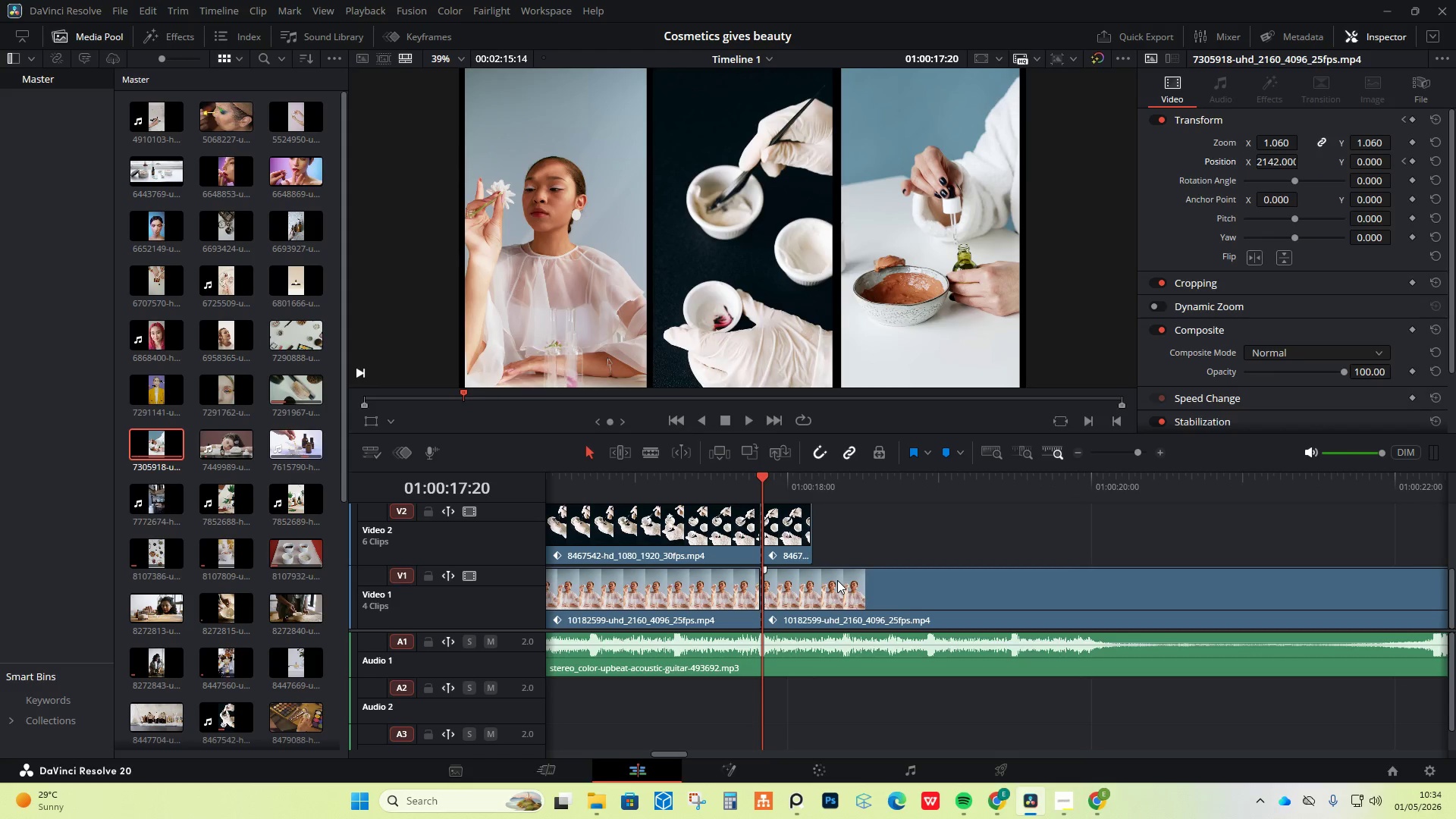 
scroll: coordinate [837, 580], scroll_direction: down, amount: 1.0
 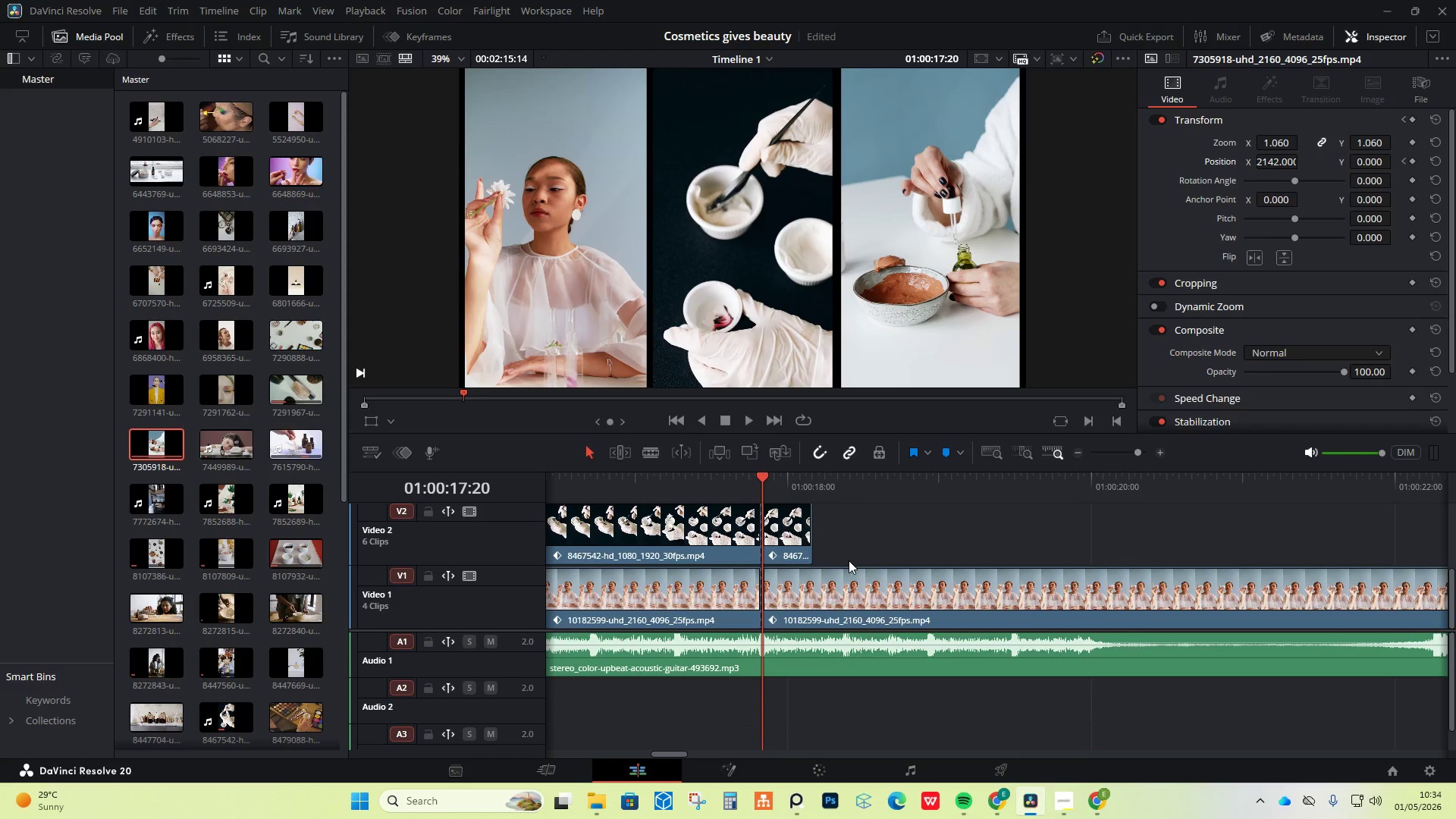 
wait(14.53)
 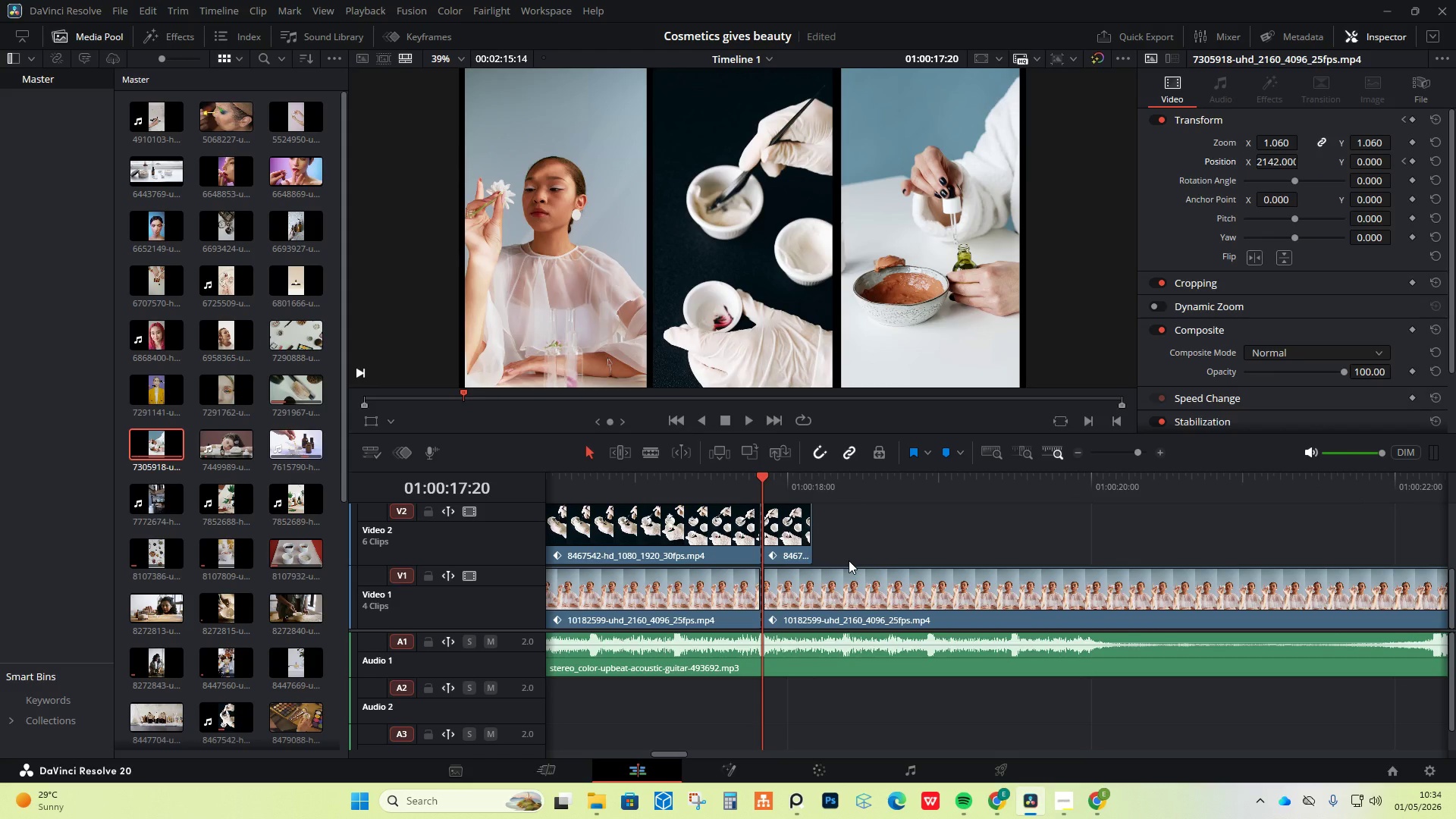 
left_click([811, 601])
 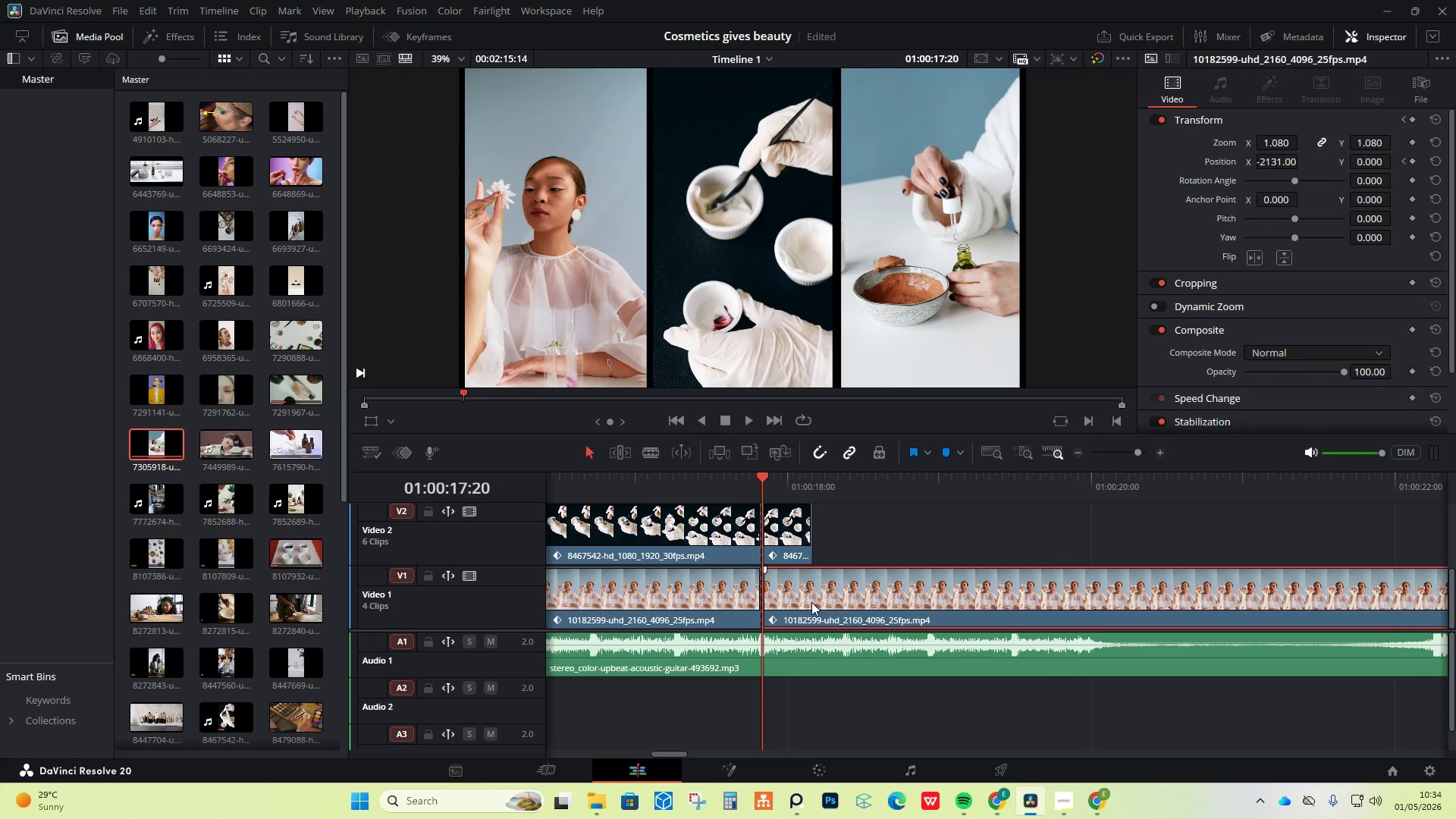 
right_click([811, 602])
 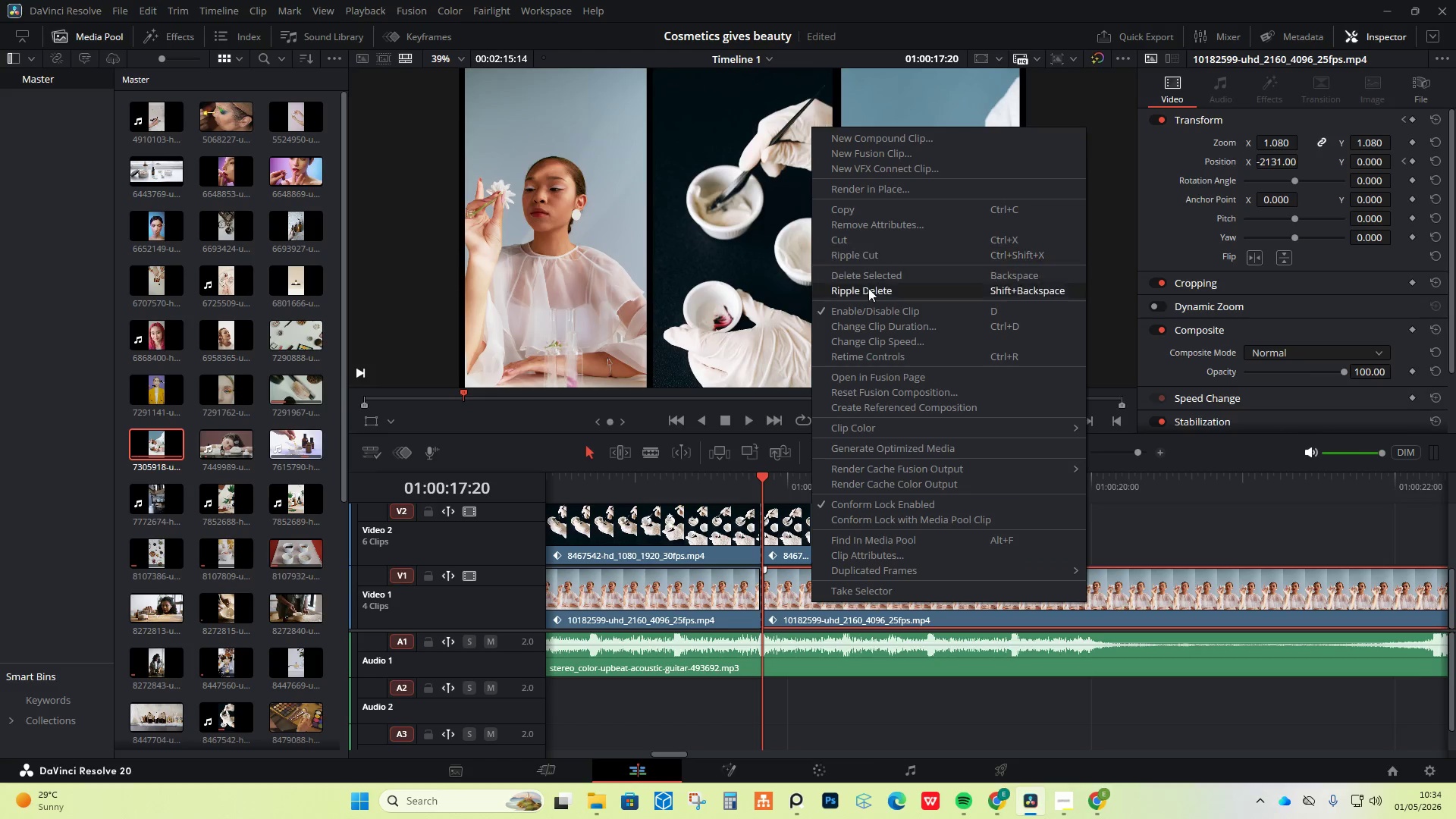 
left_click([880, 281])
 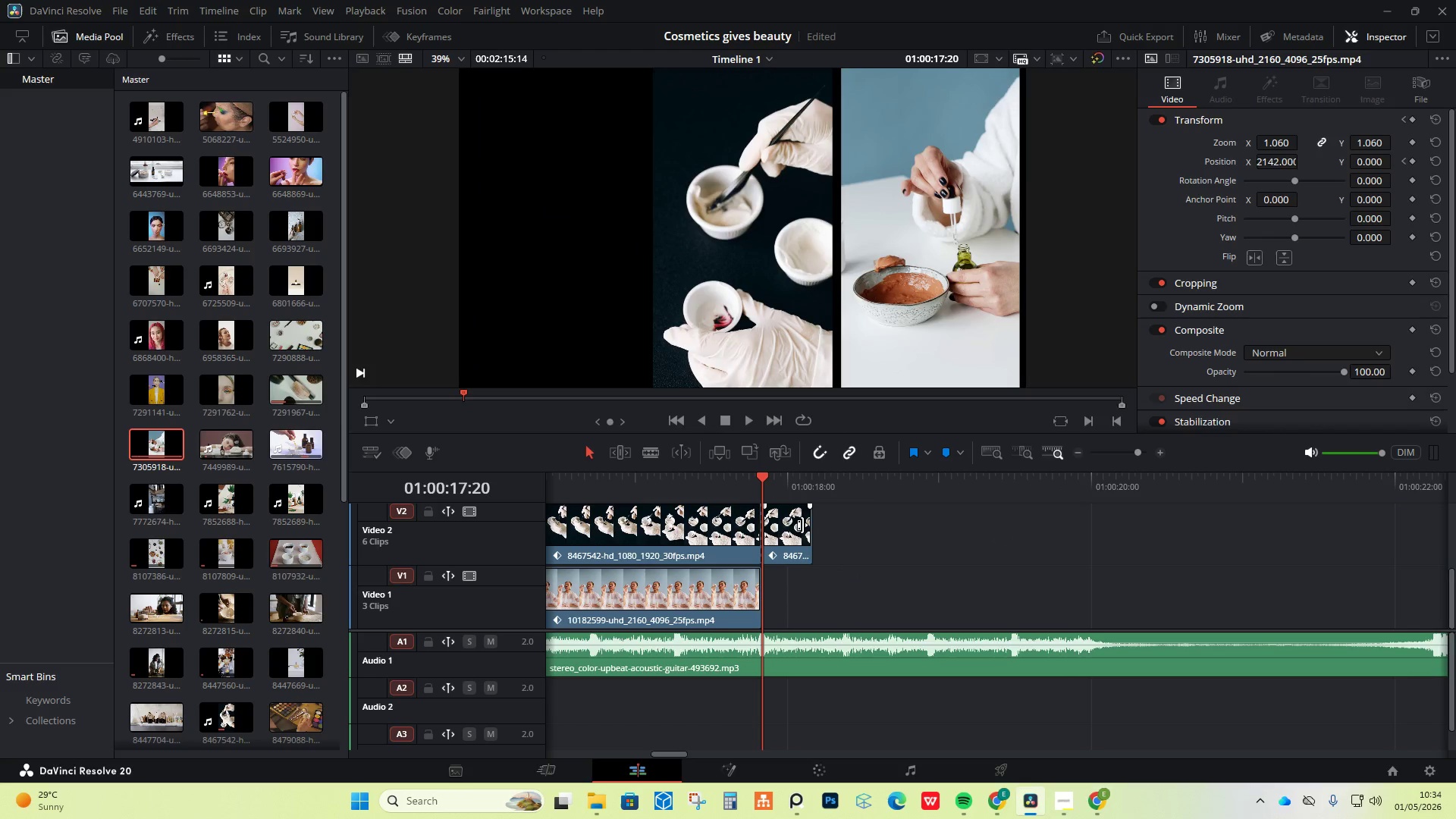 
left_click([802, 528])
 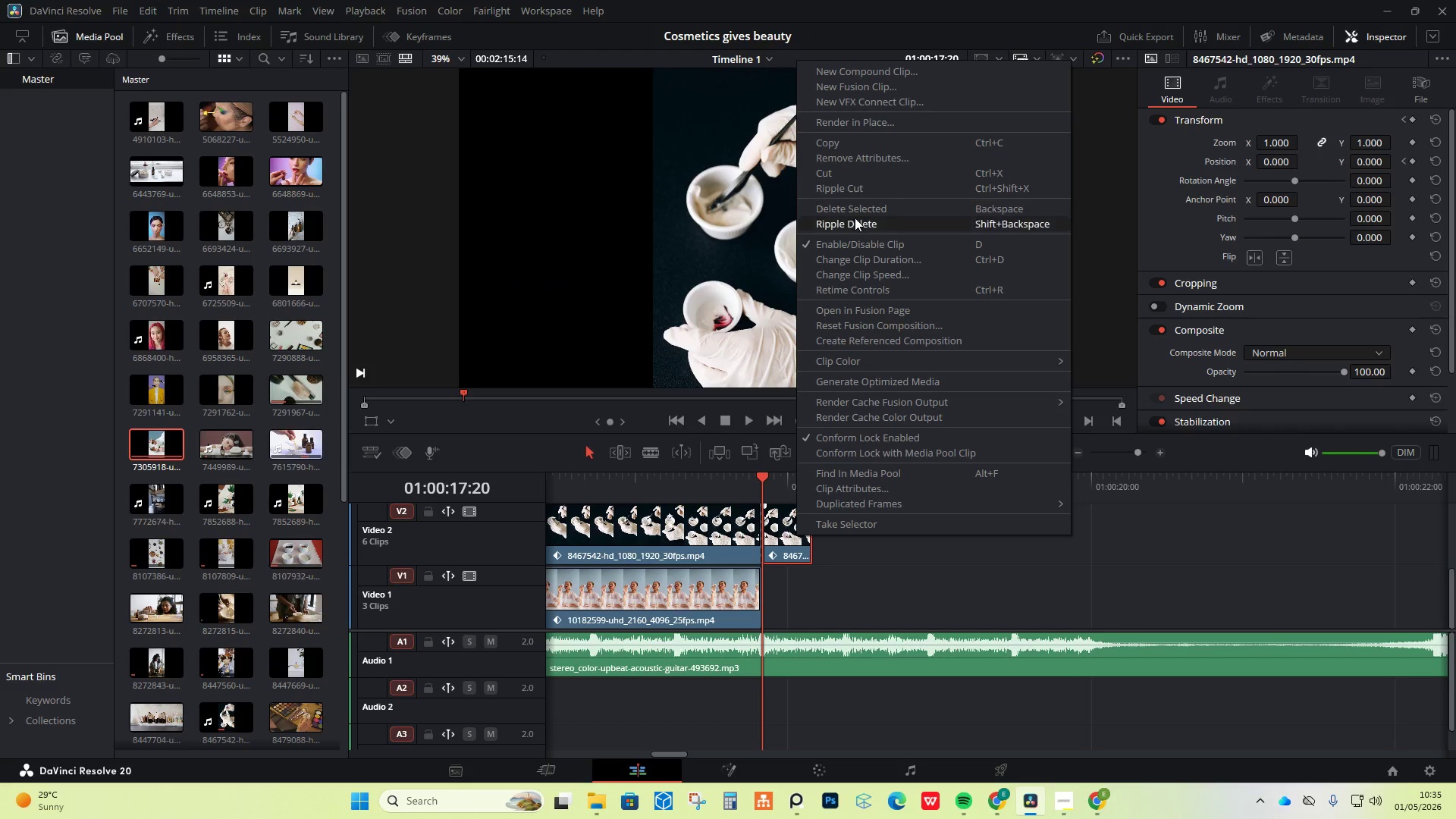 
left_click([862, 207])
 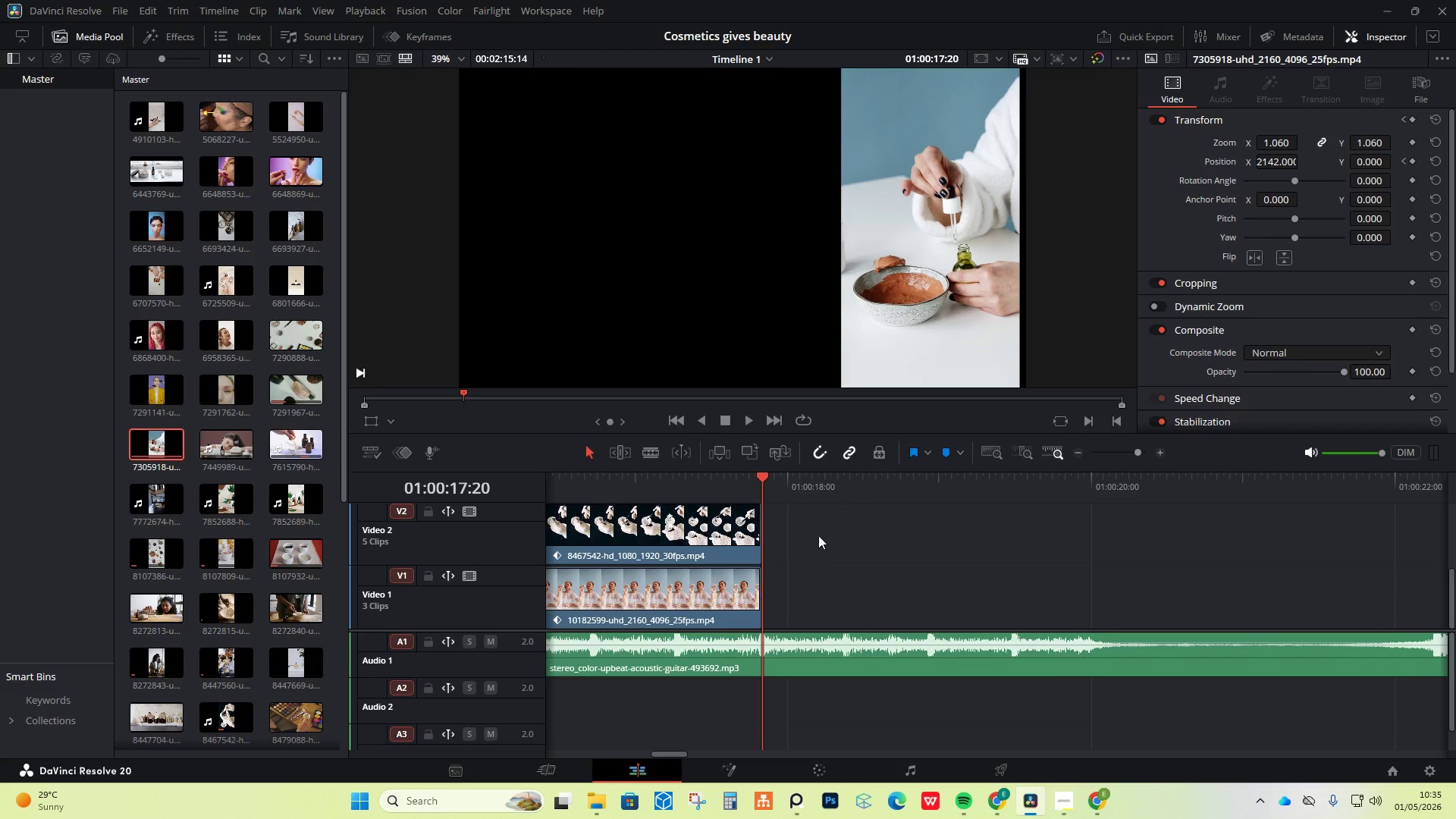 
scroll: coordinate [816, 553], scroll_direction: up, amount: 2.0
 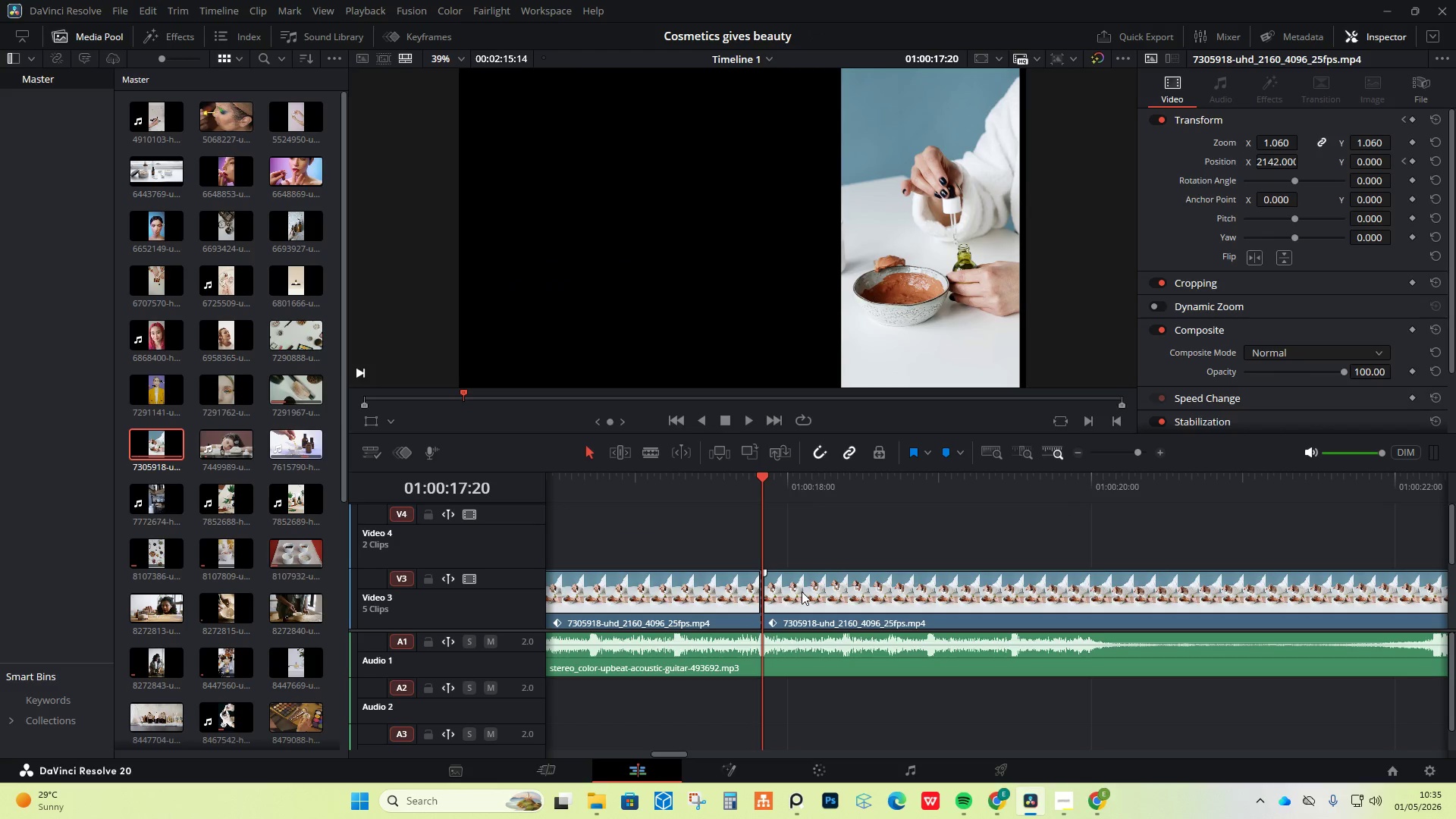 
left_click([802, 592])
 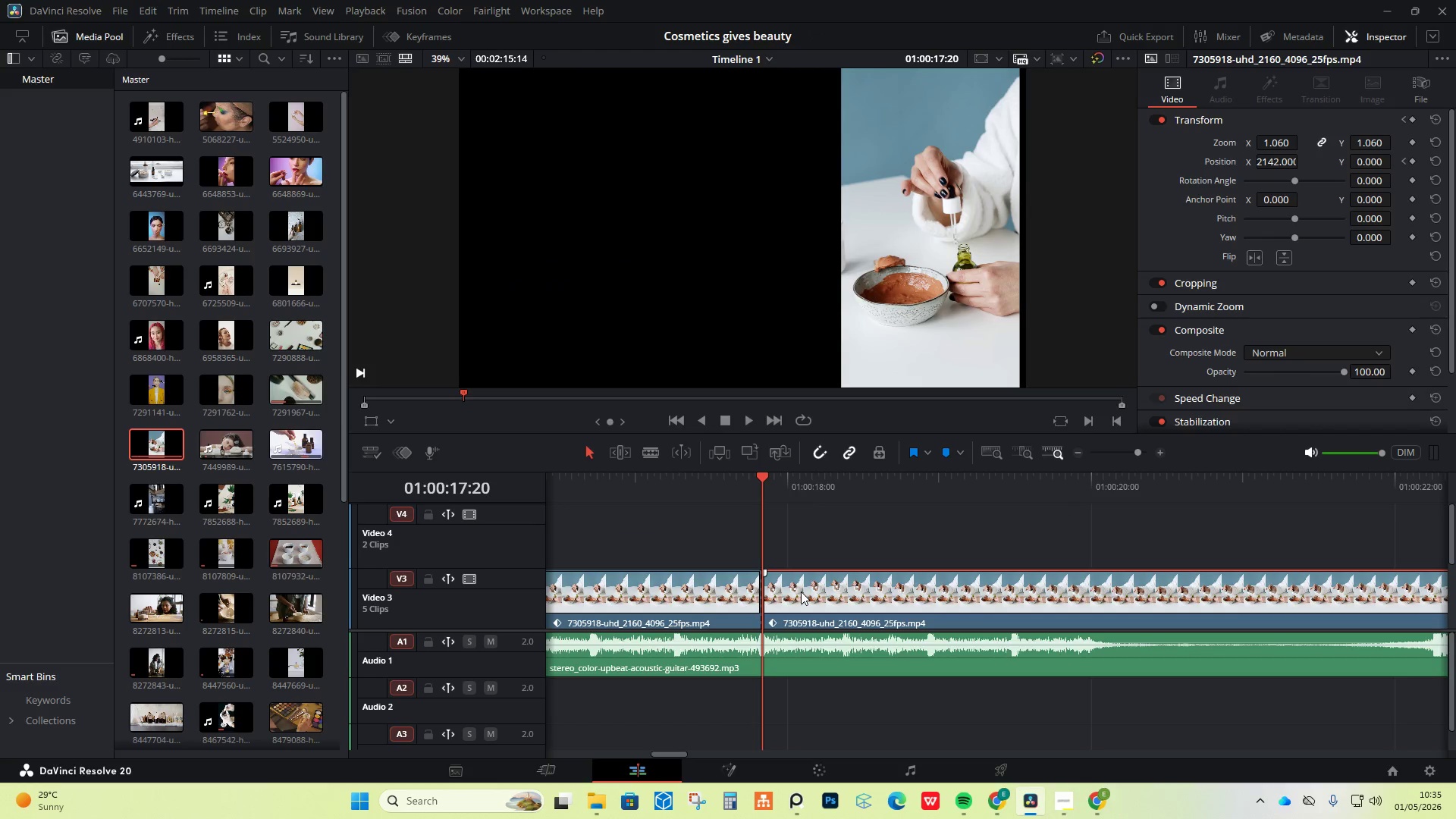 
right_click([801, 592])
 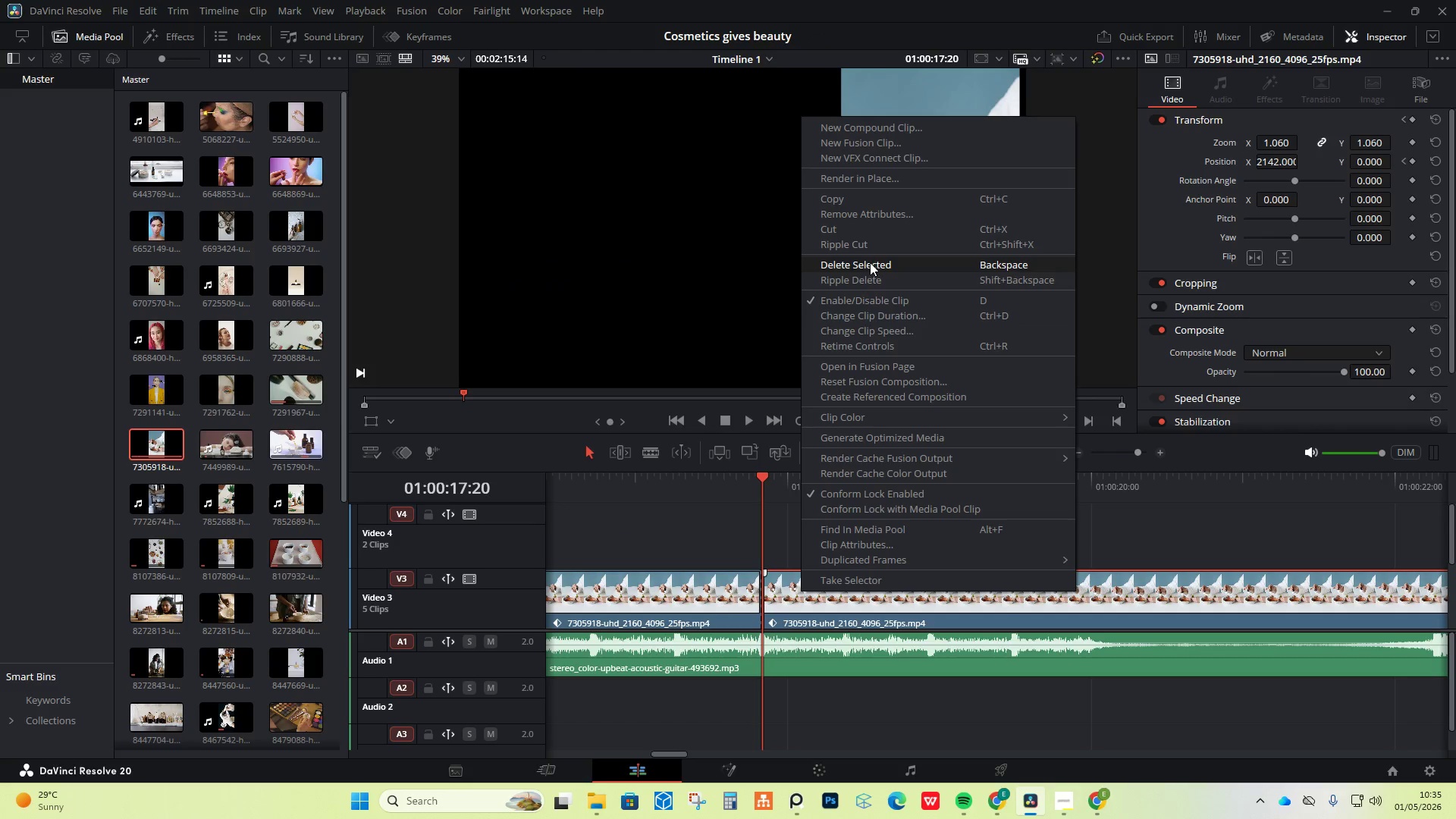 
left_click([870, 262])
 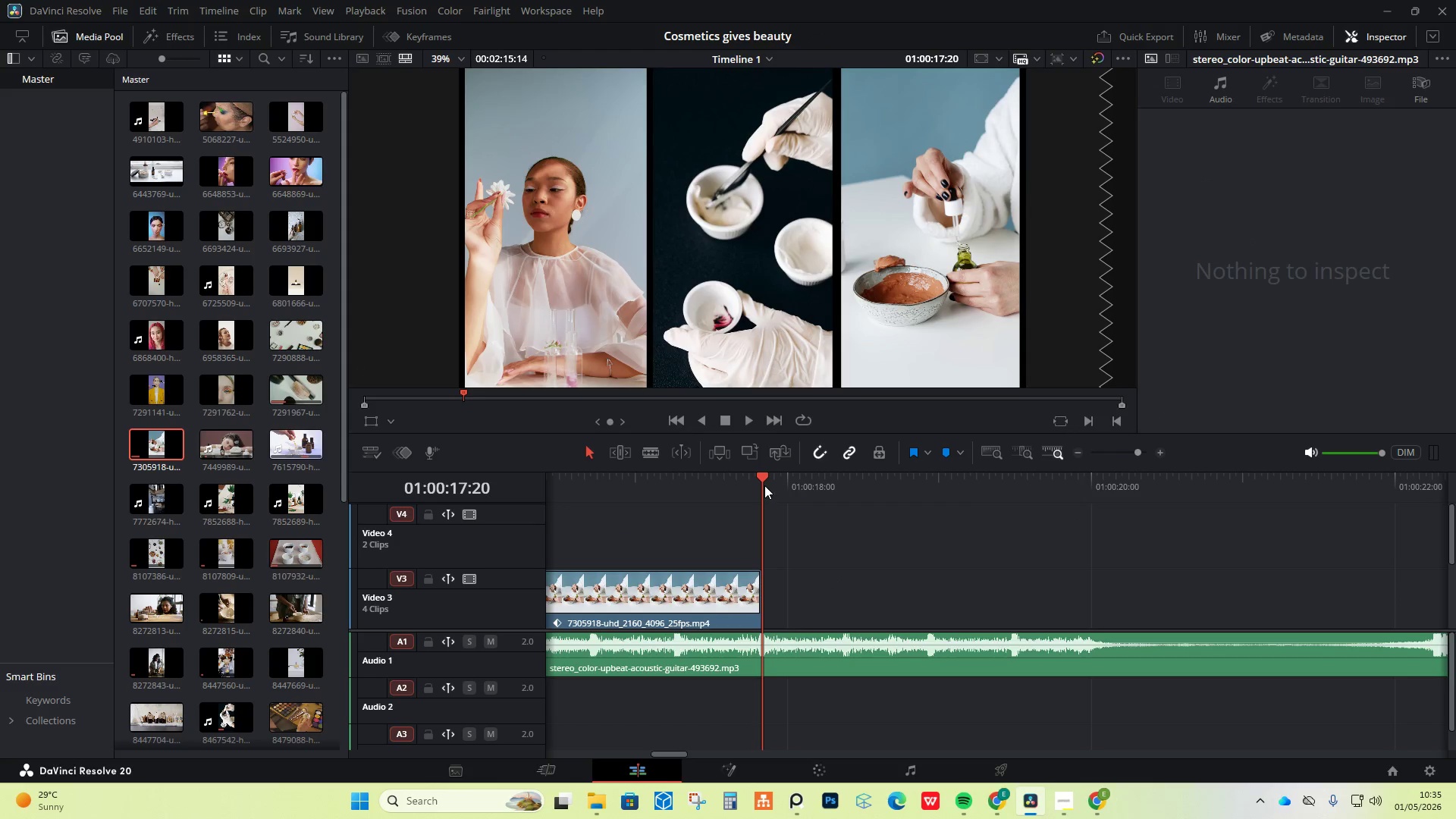 
left_click_drag(start_coordinate=[763, 475], to_coordinate=[378, 475])
 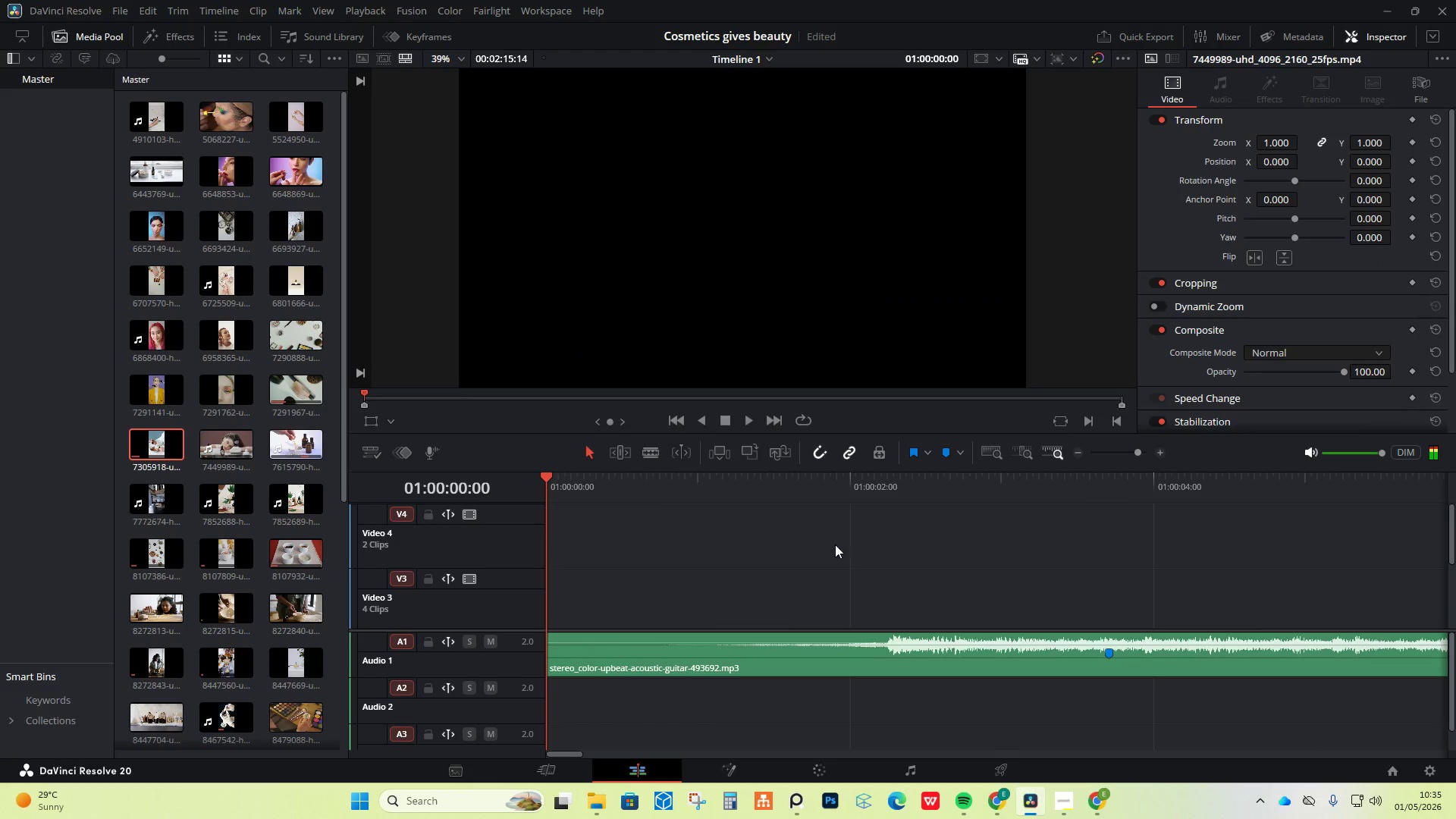 
key(Alt+AltLeft)
 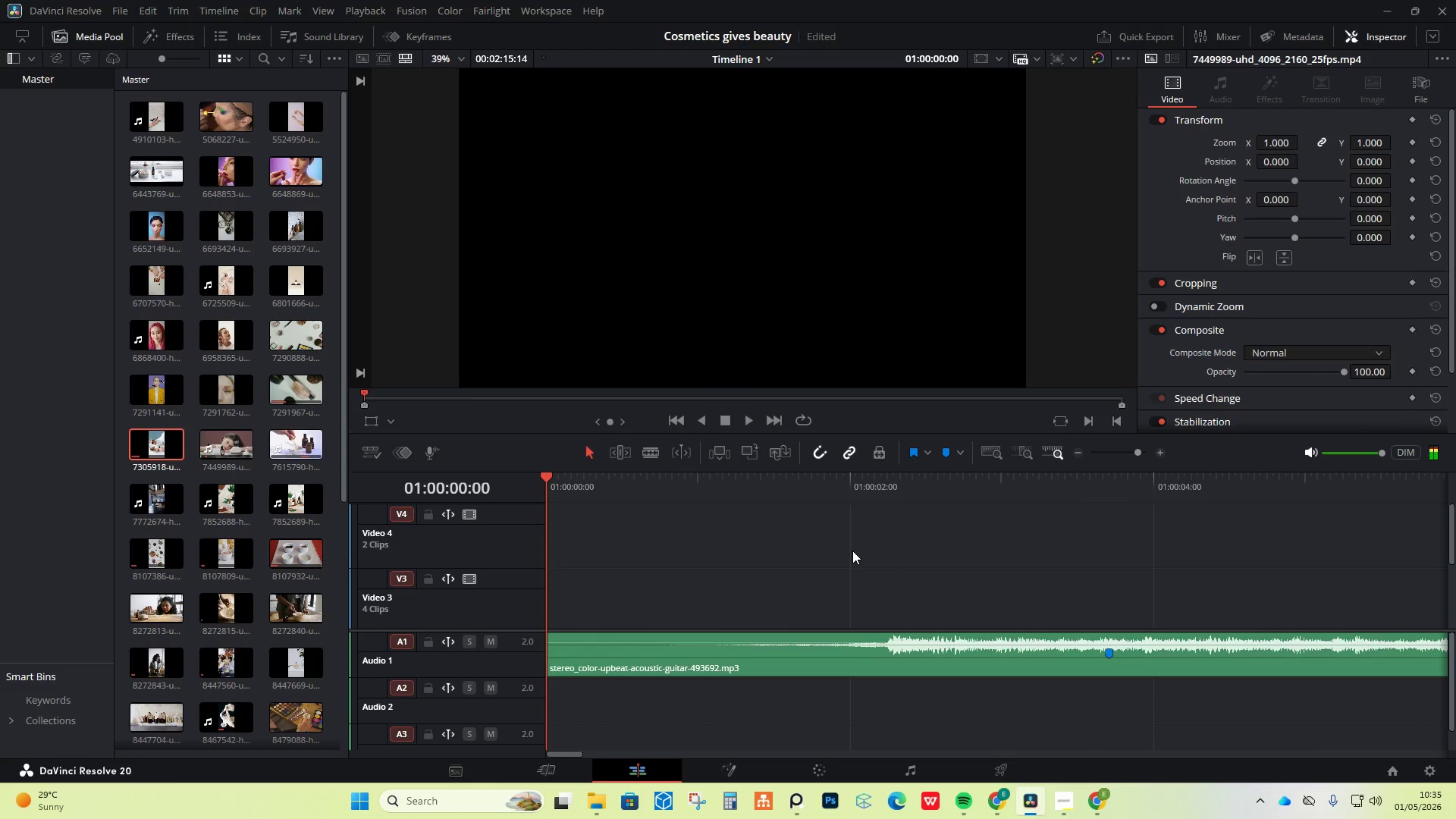 
key(Space)
 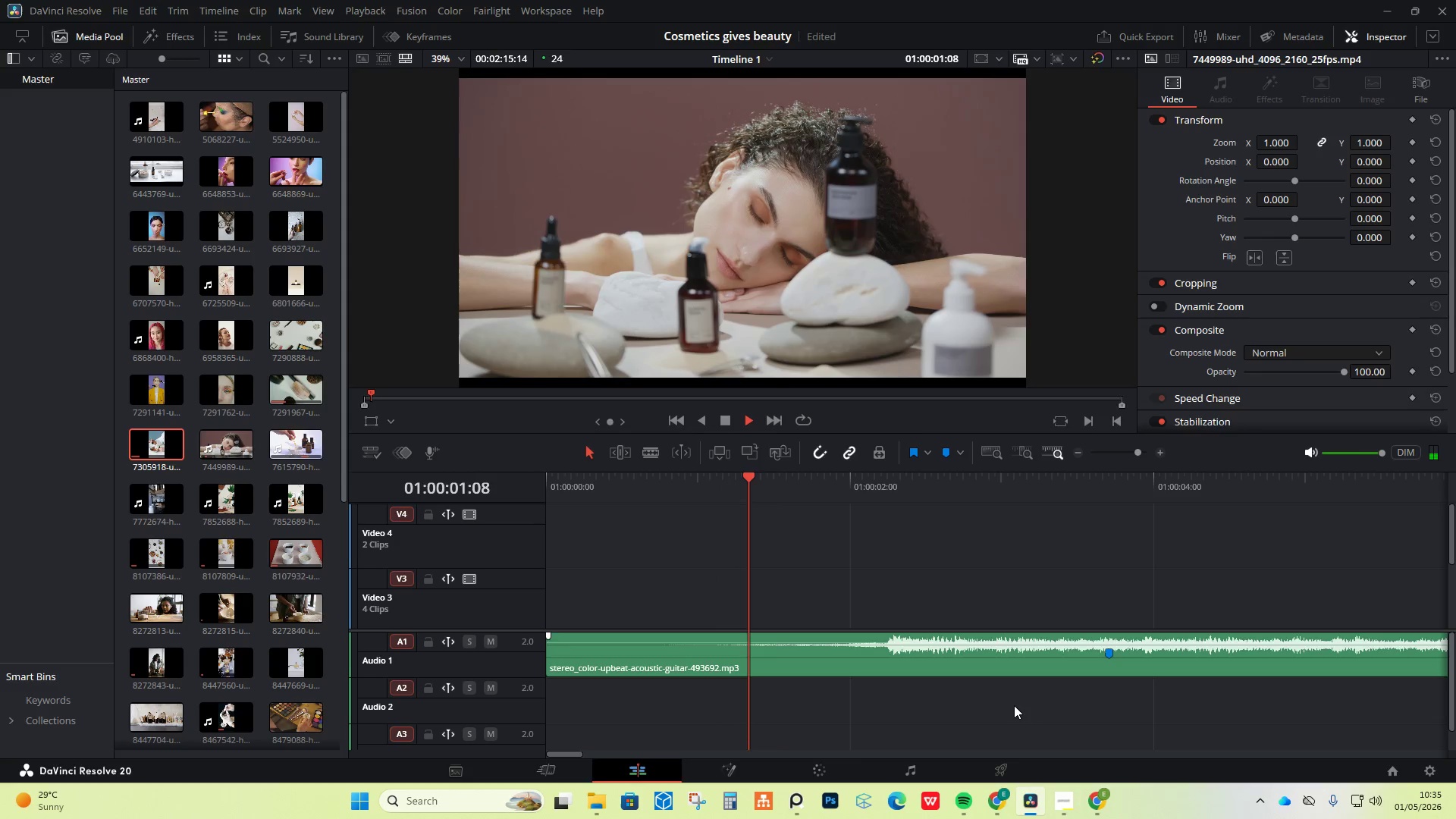 
left_click([1060, 814])